 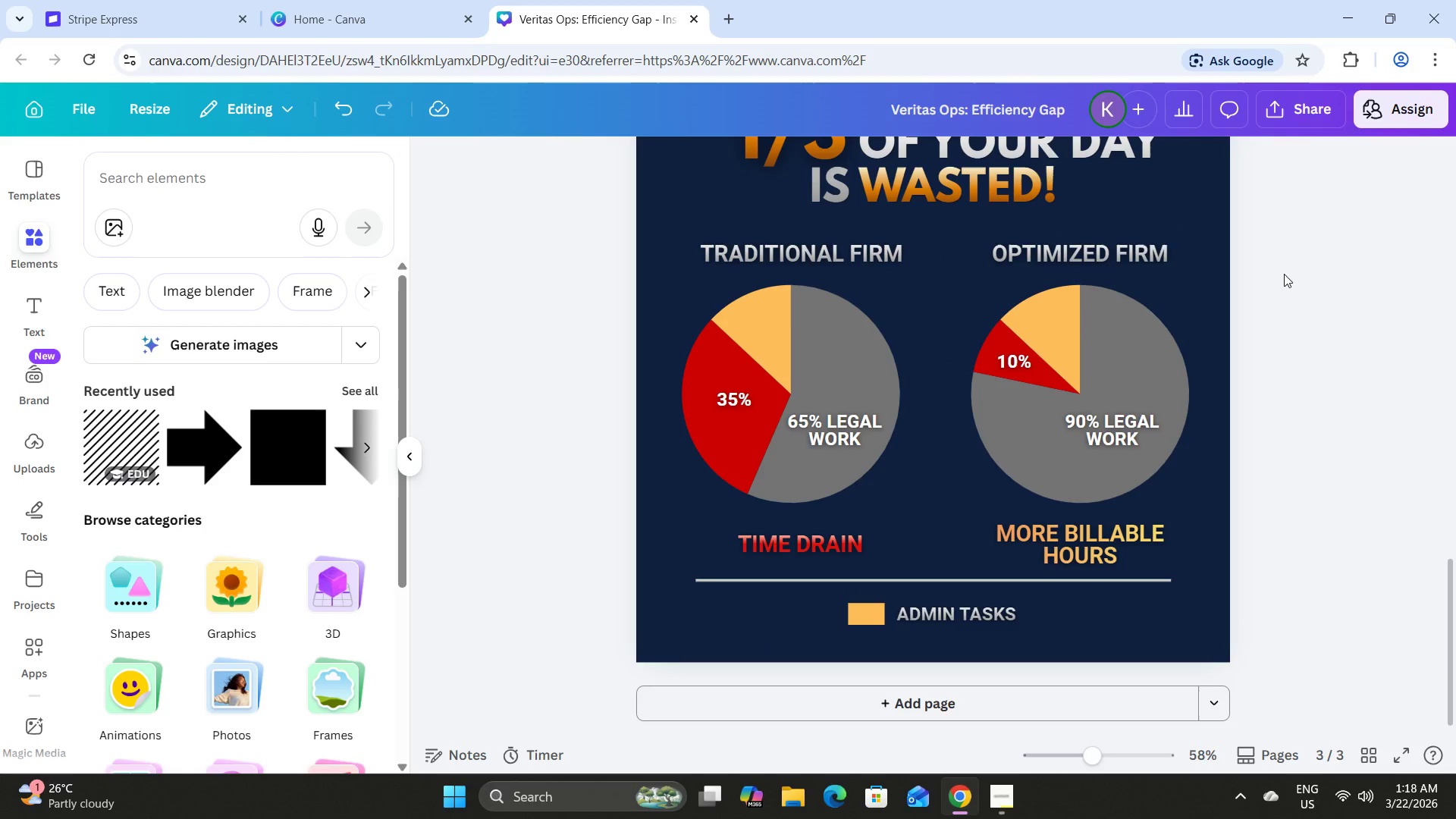 
left_click([726, 394])
 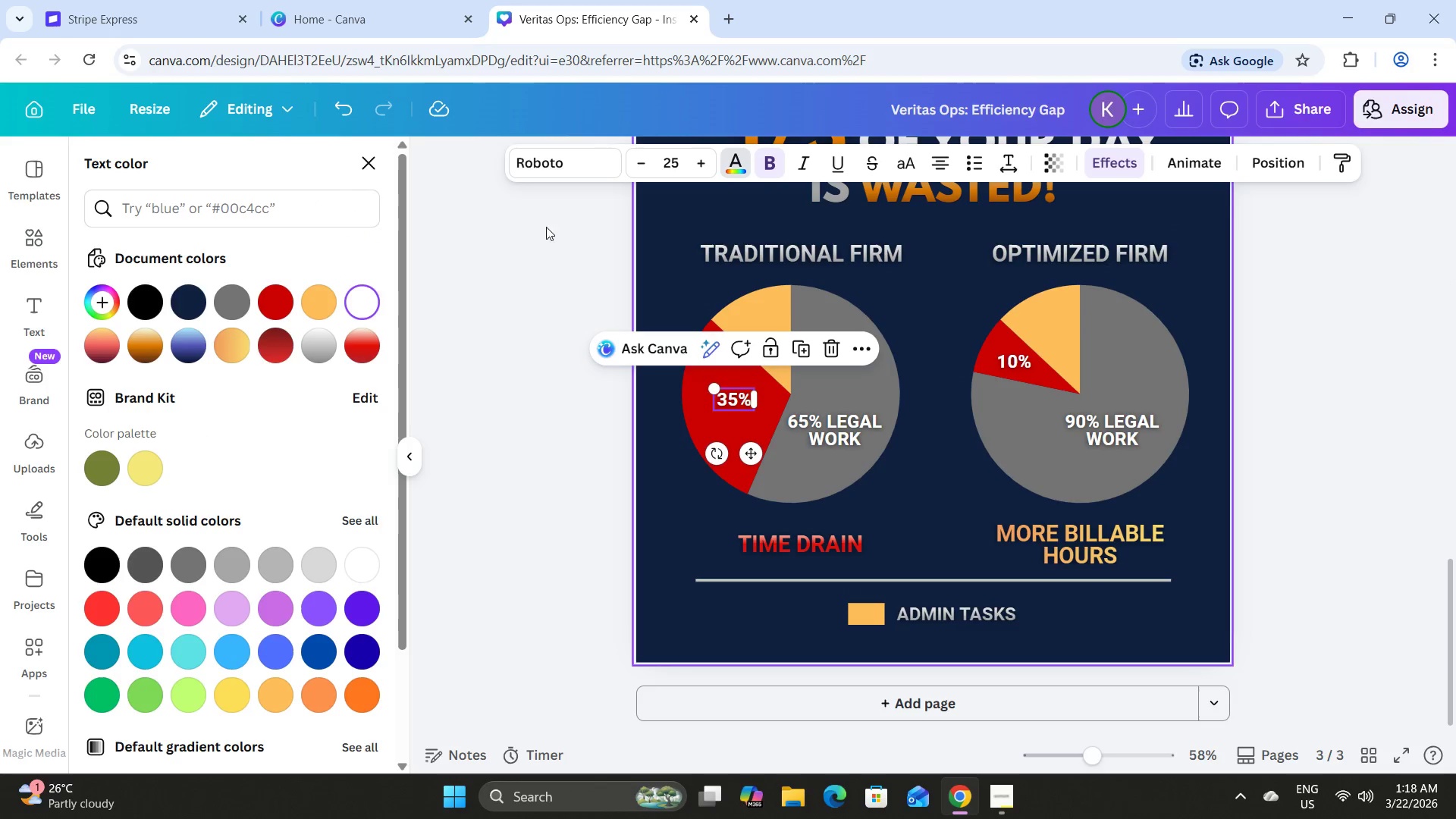 
left_click([318, 346])
 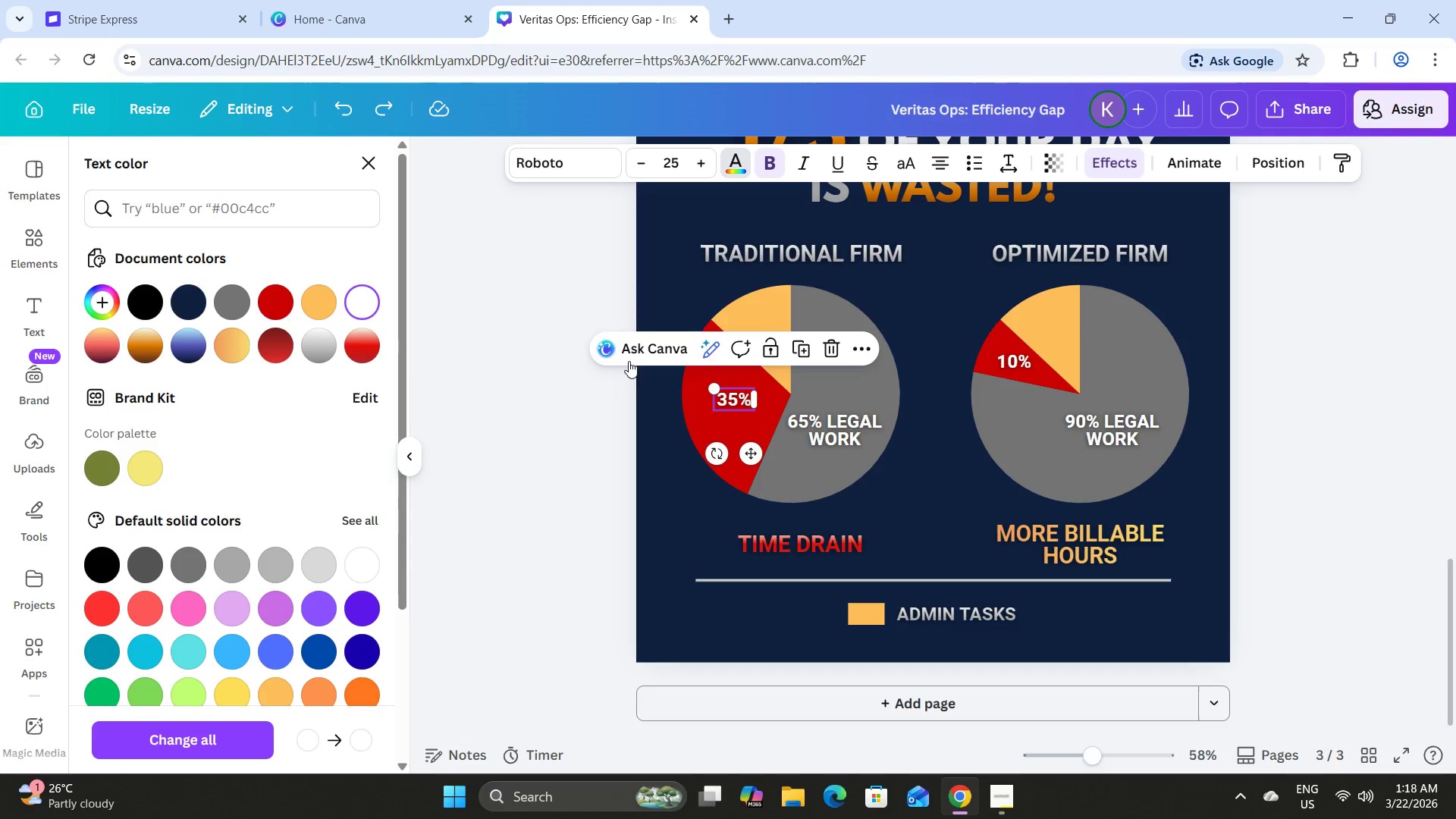 
double_click([562, 388])
 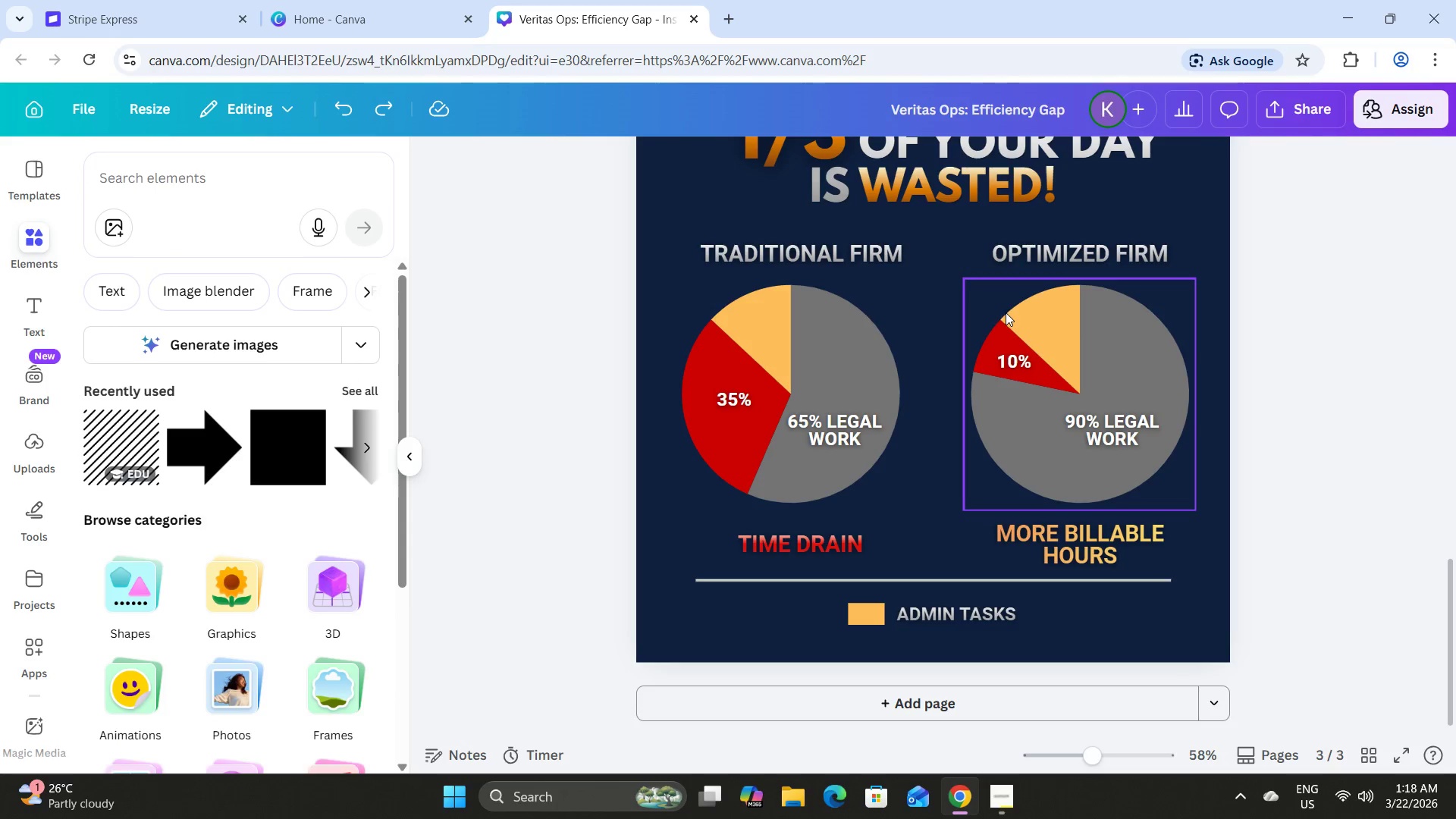 
left_click([1003, 362])
 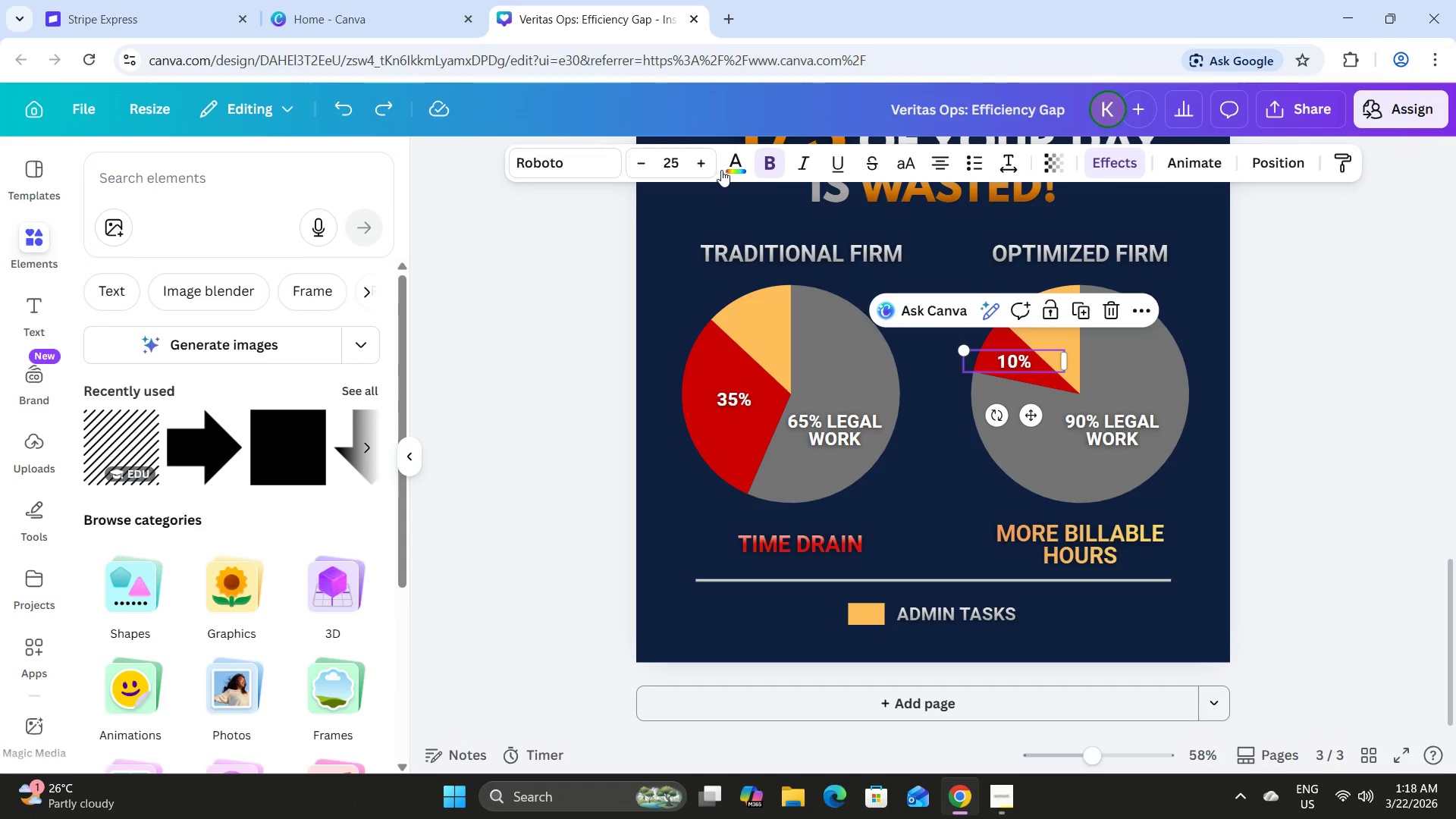 
left_click([704, 162])
 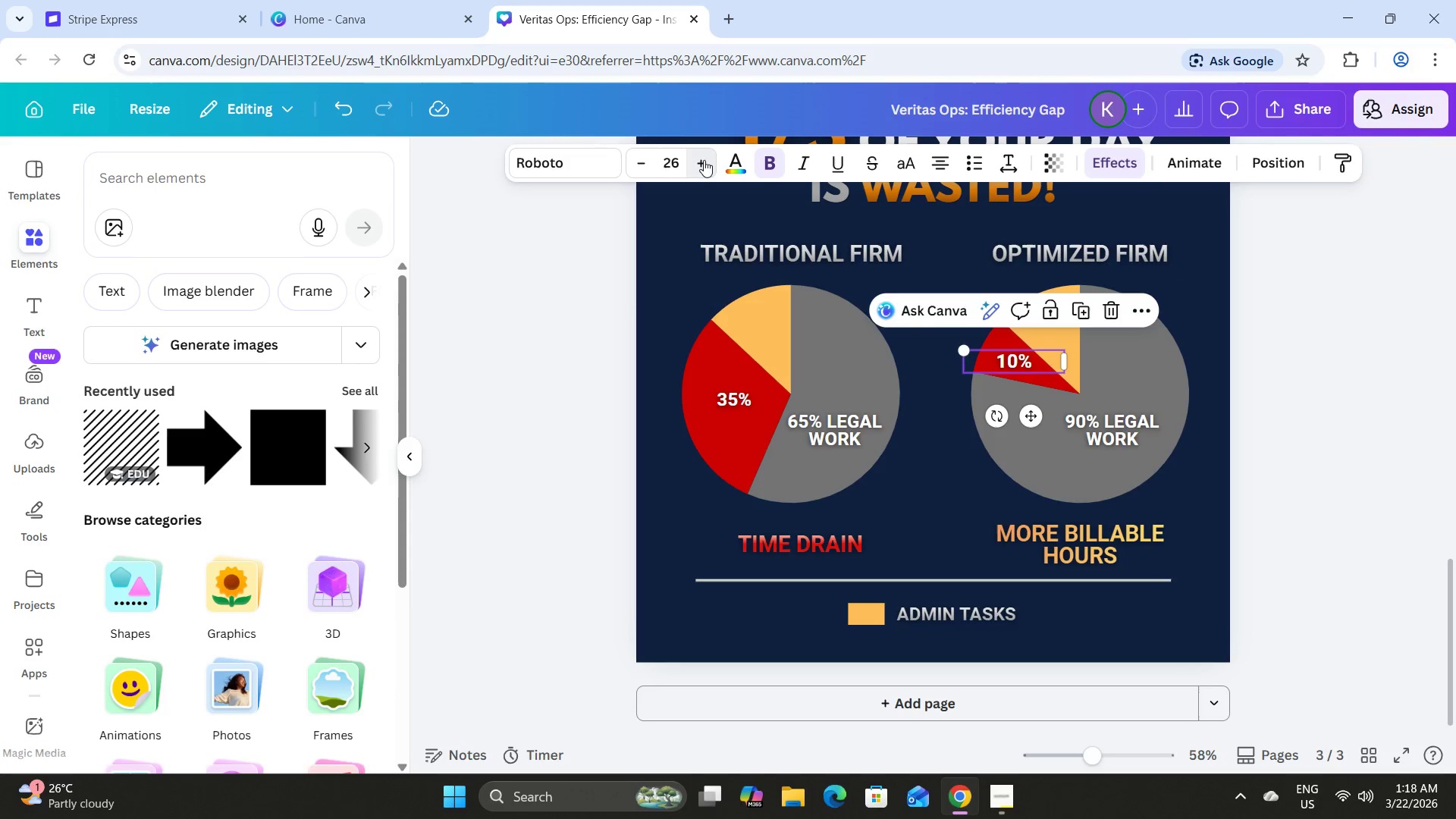 
triple_click([704, 160])
 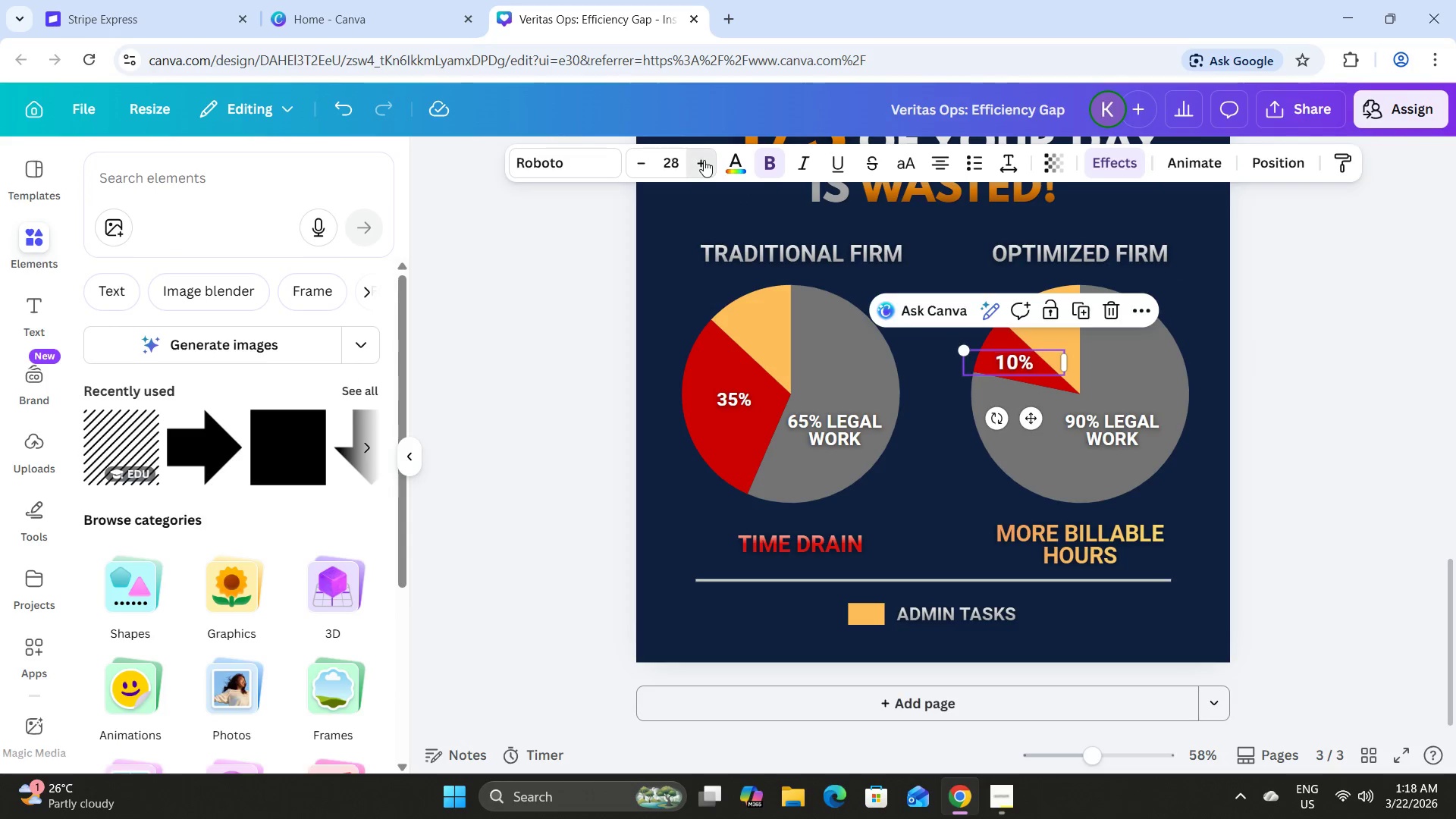 
triple_click([704, 160])
 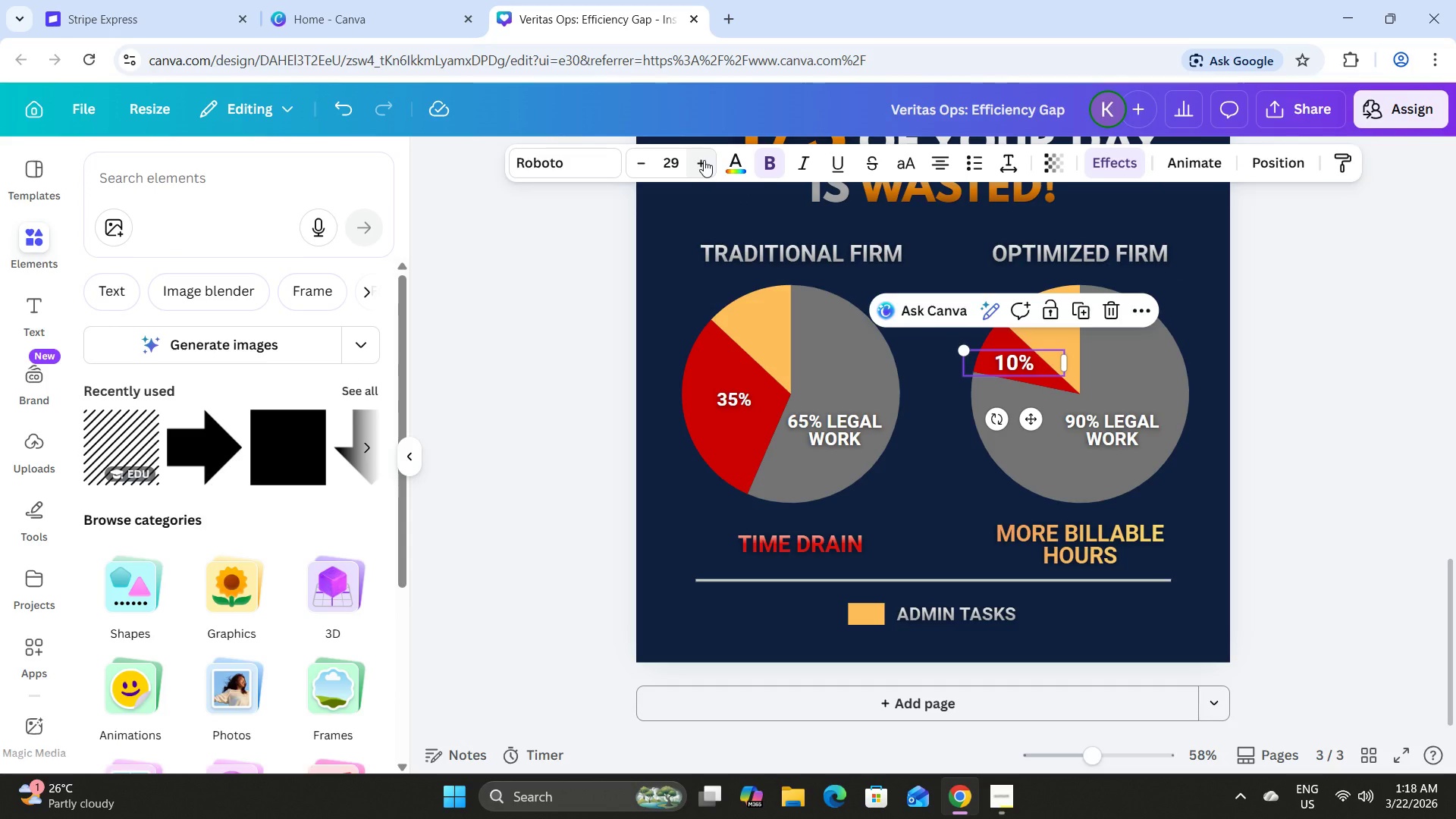 
left_click([704, 160])
 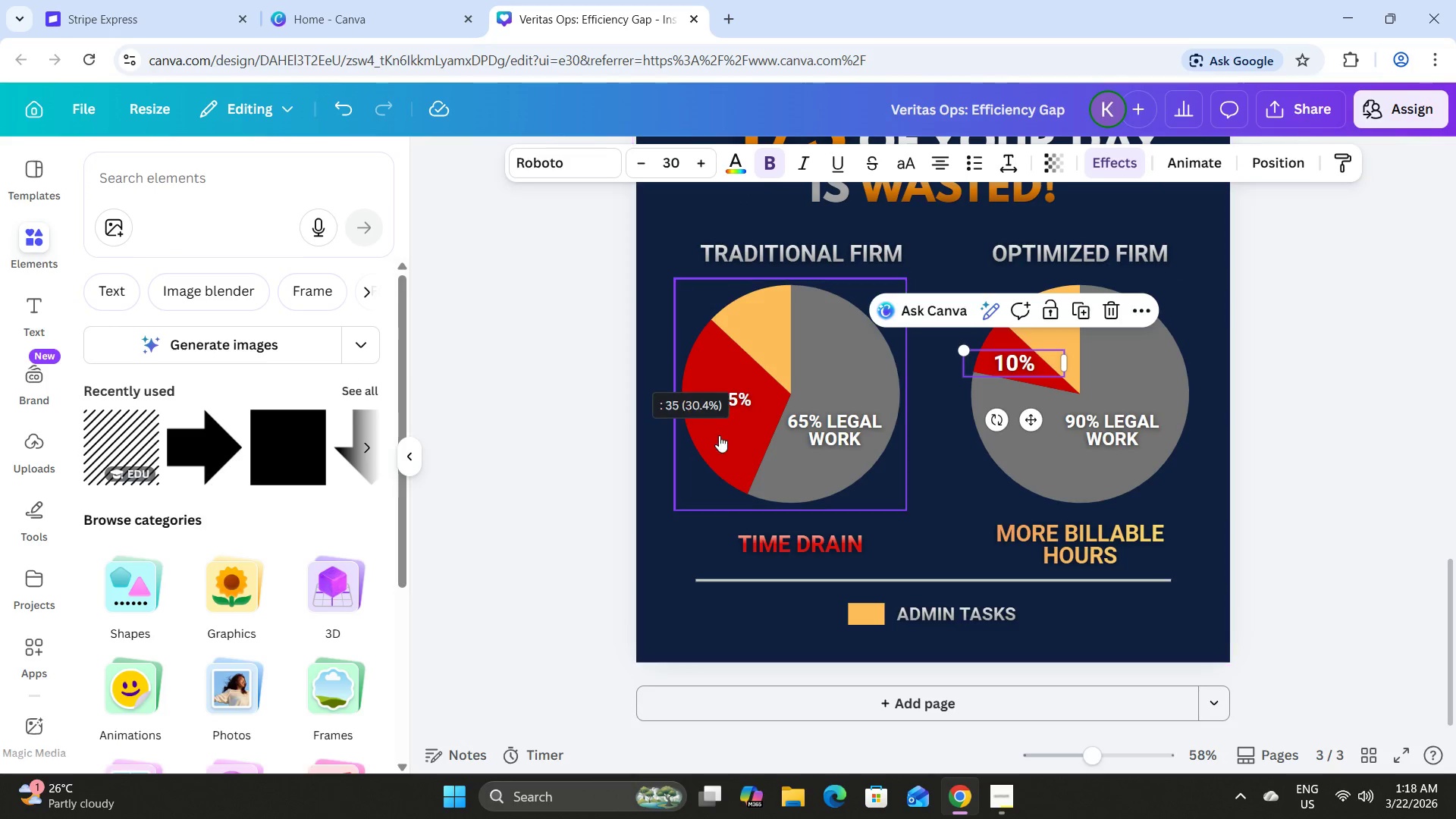 
left_click([728, 396])
 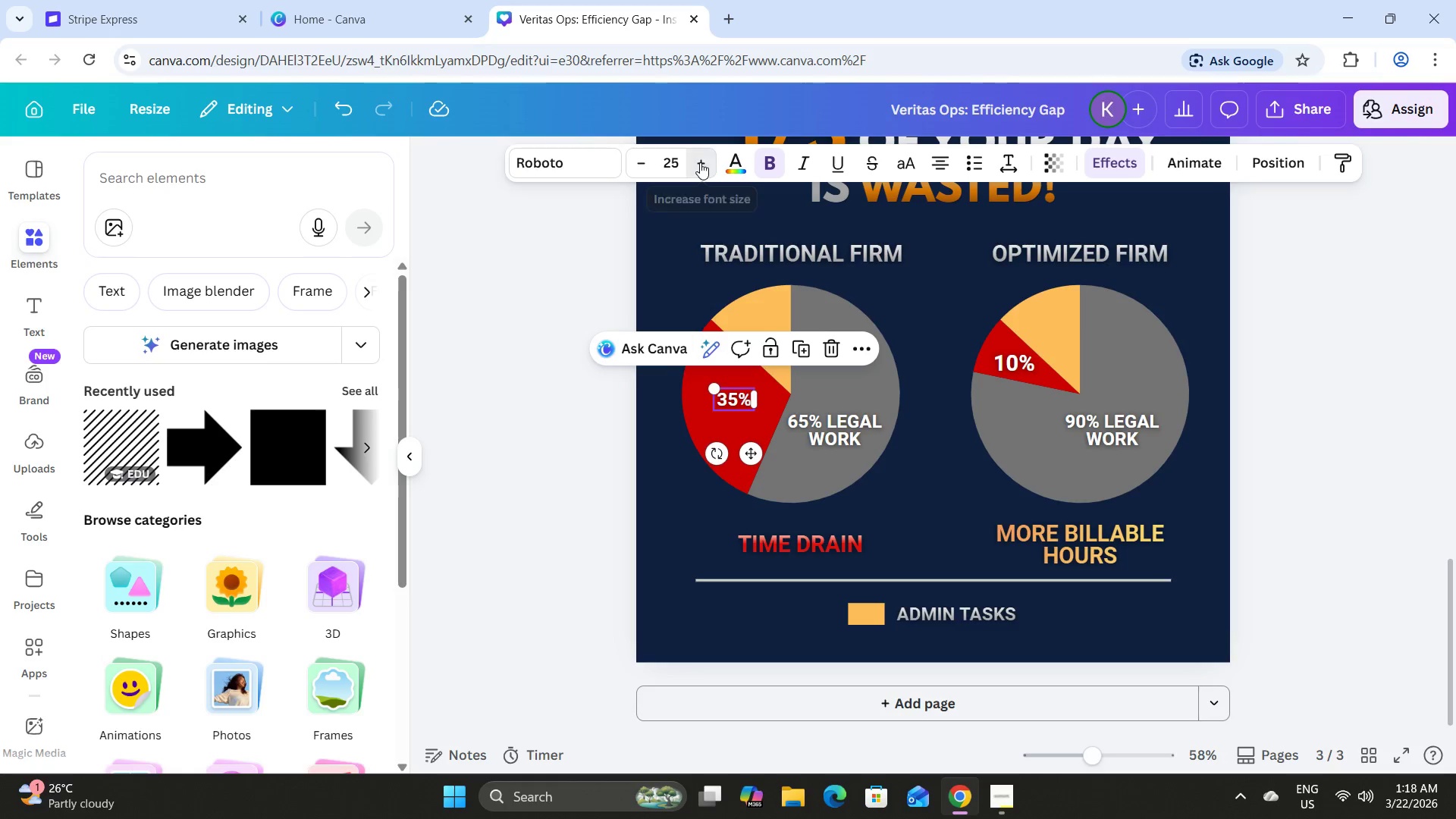 
triple_click([700, 162])
 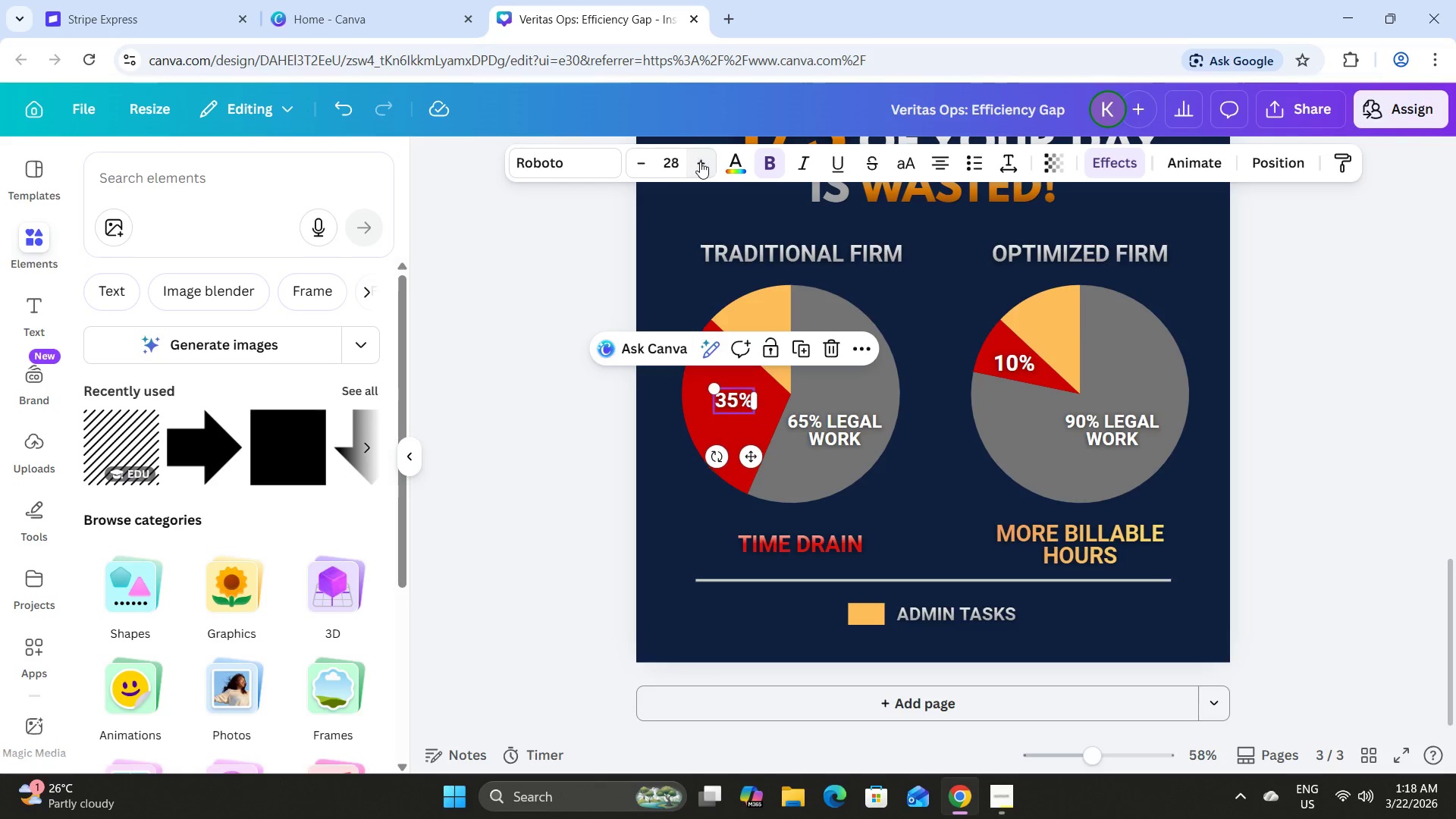 
triple_click([700, 162])
 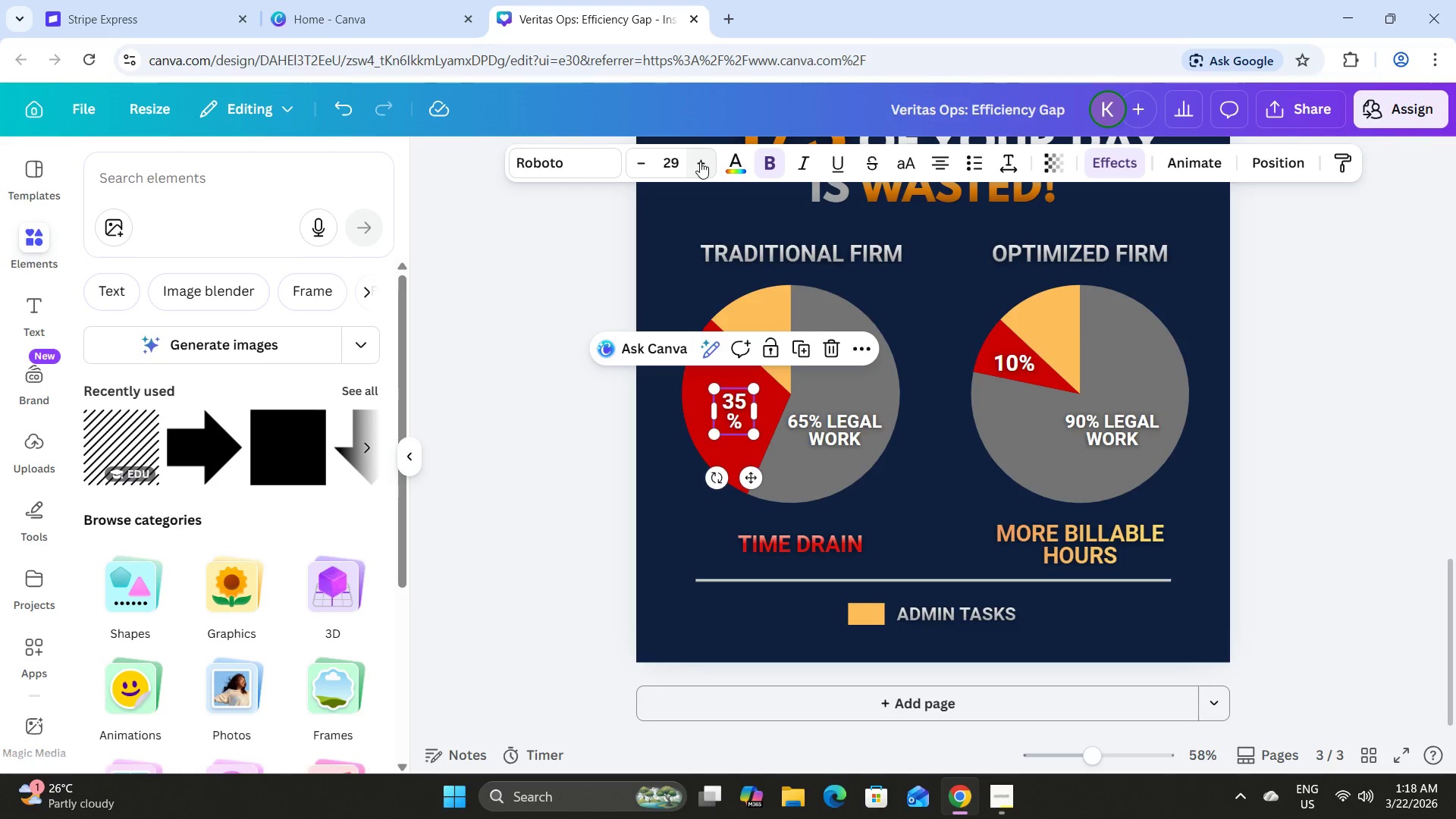 
left_click([700, 162])
 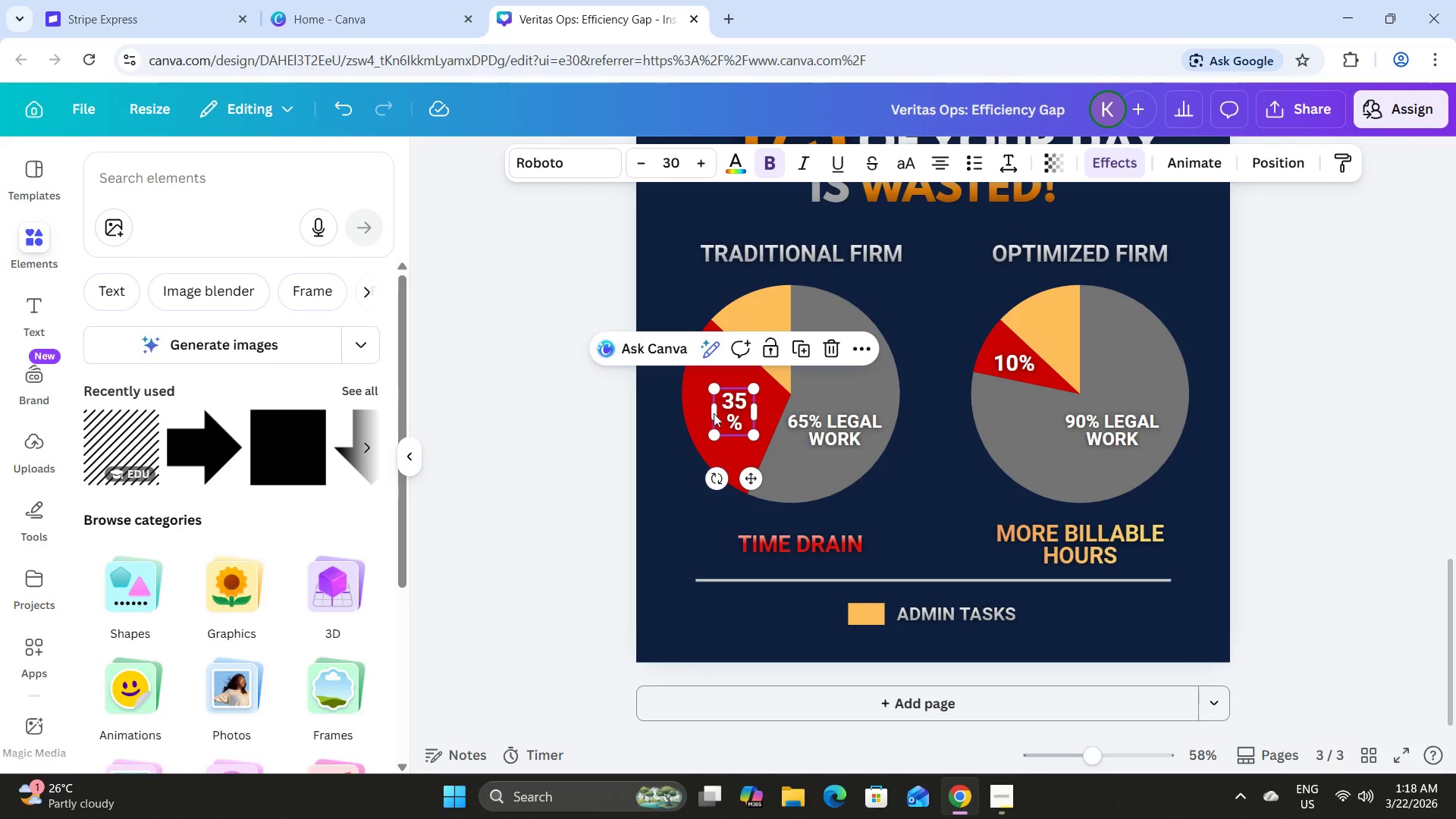 
left_click_drag(start_coordinate=[714, 413], to_coordinate=[706, 410])
 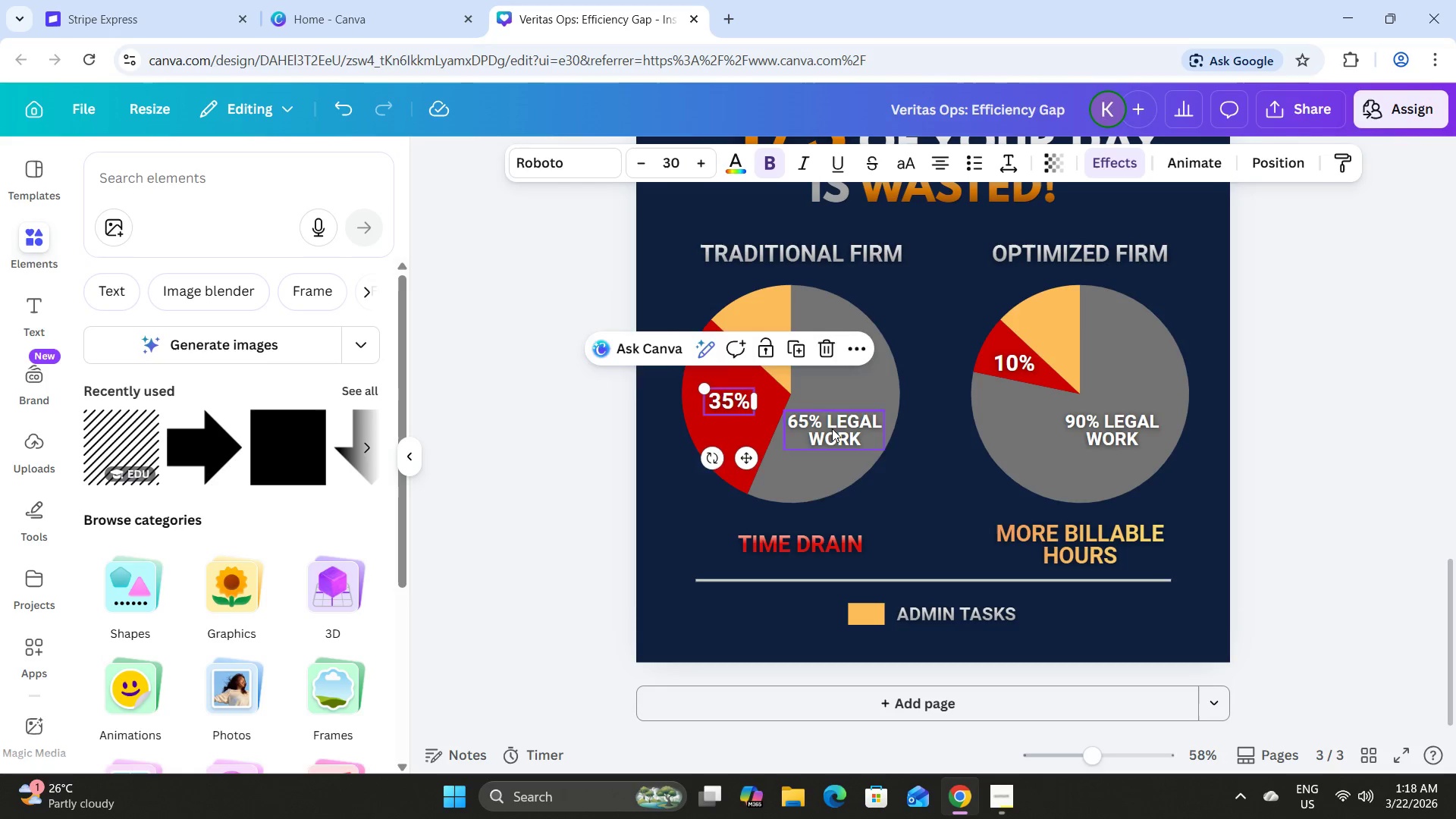 
left_click([832, 428])
 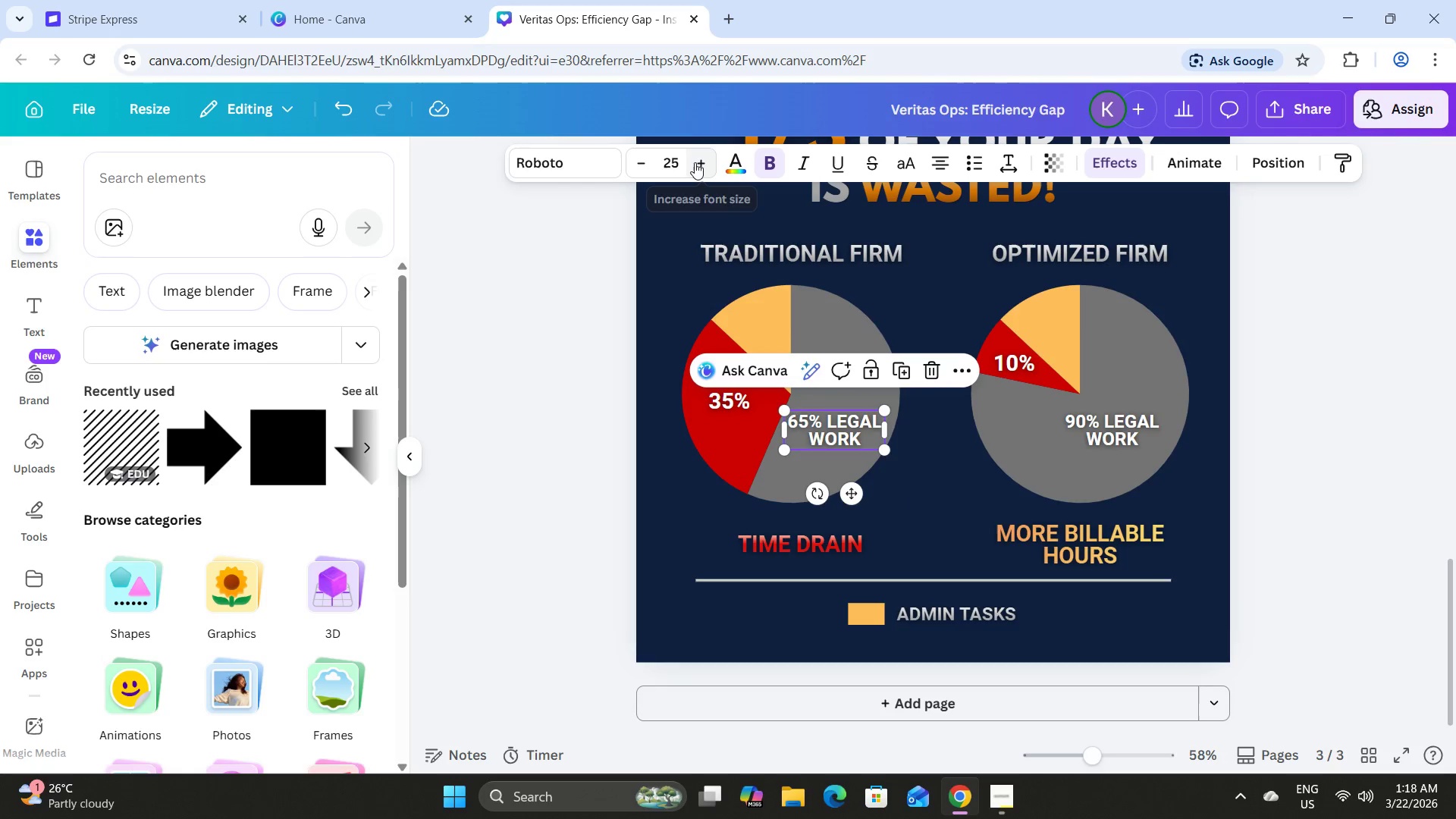 
double_click([695, 162])
 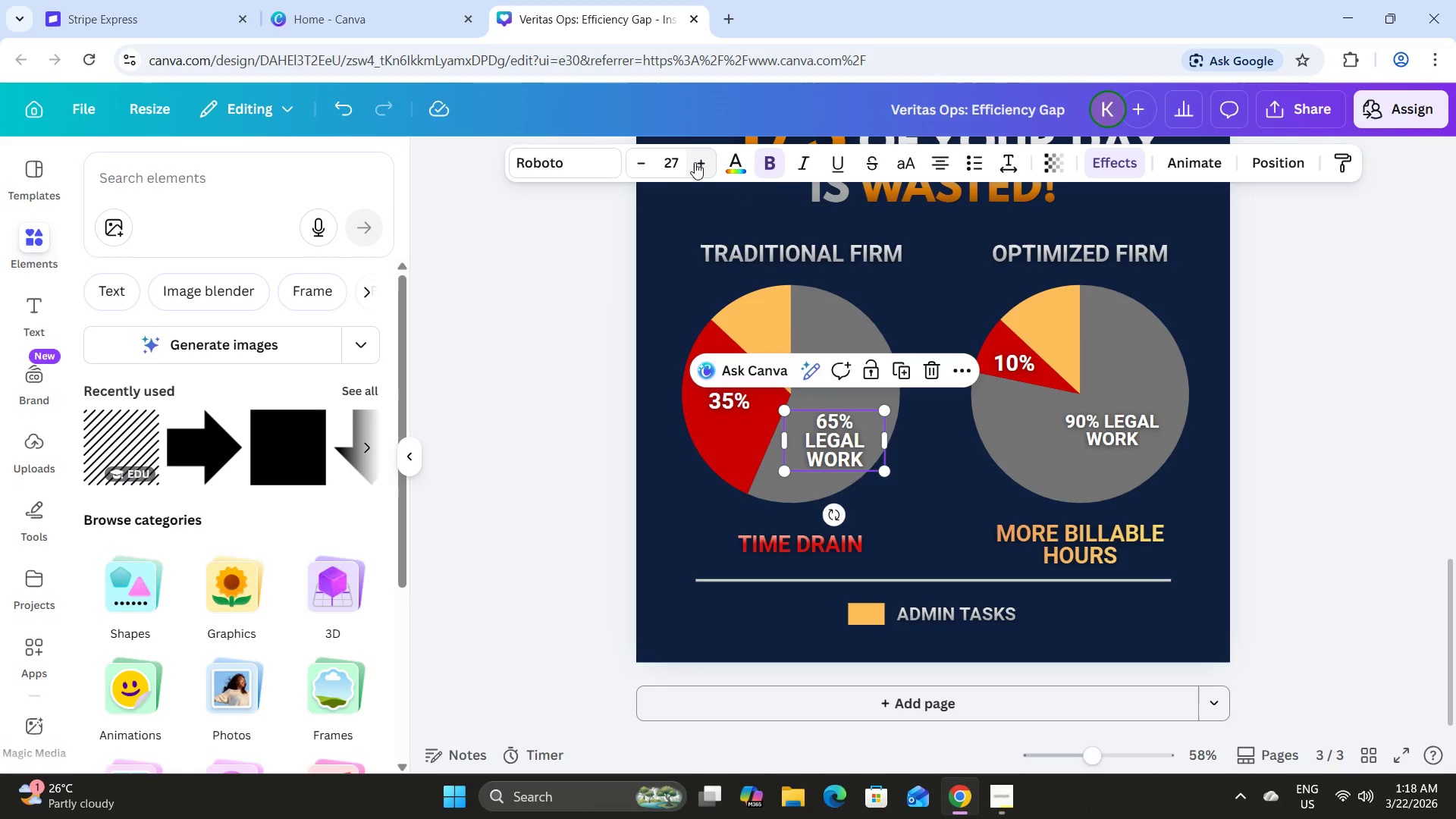 
left_click([695, 162])
 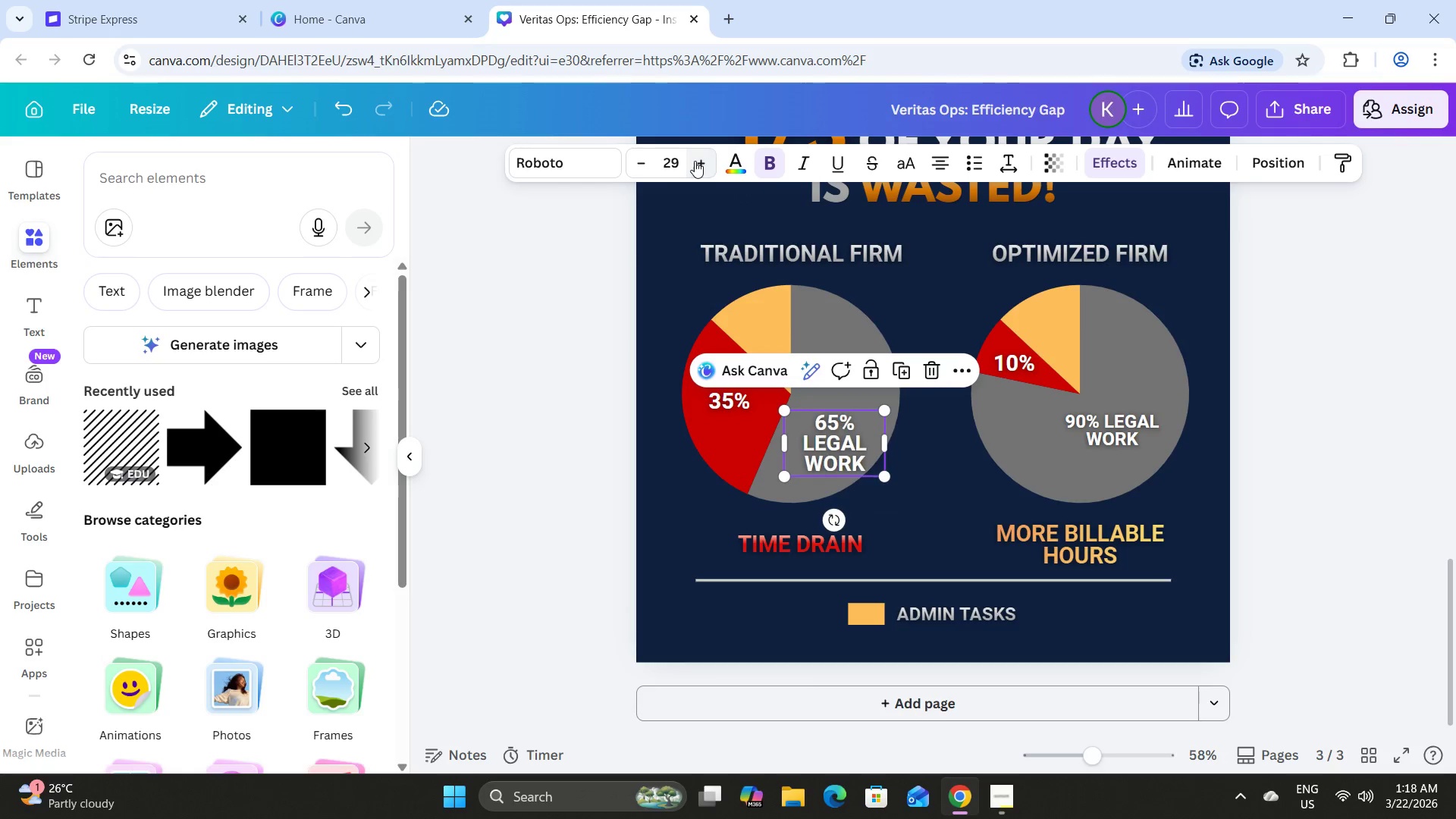 
triple_click([695, 161])
 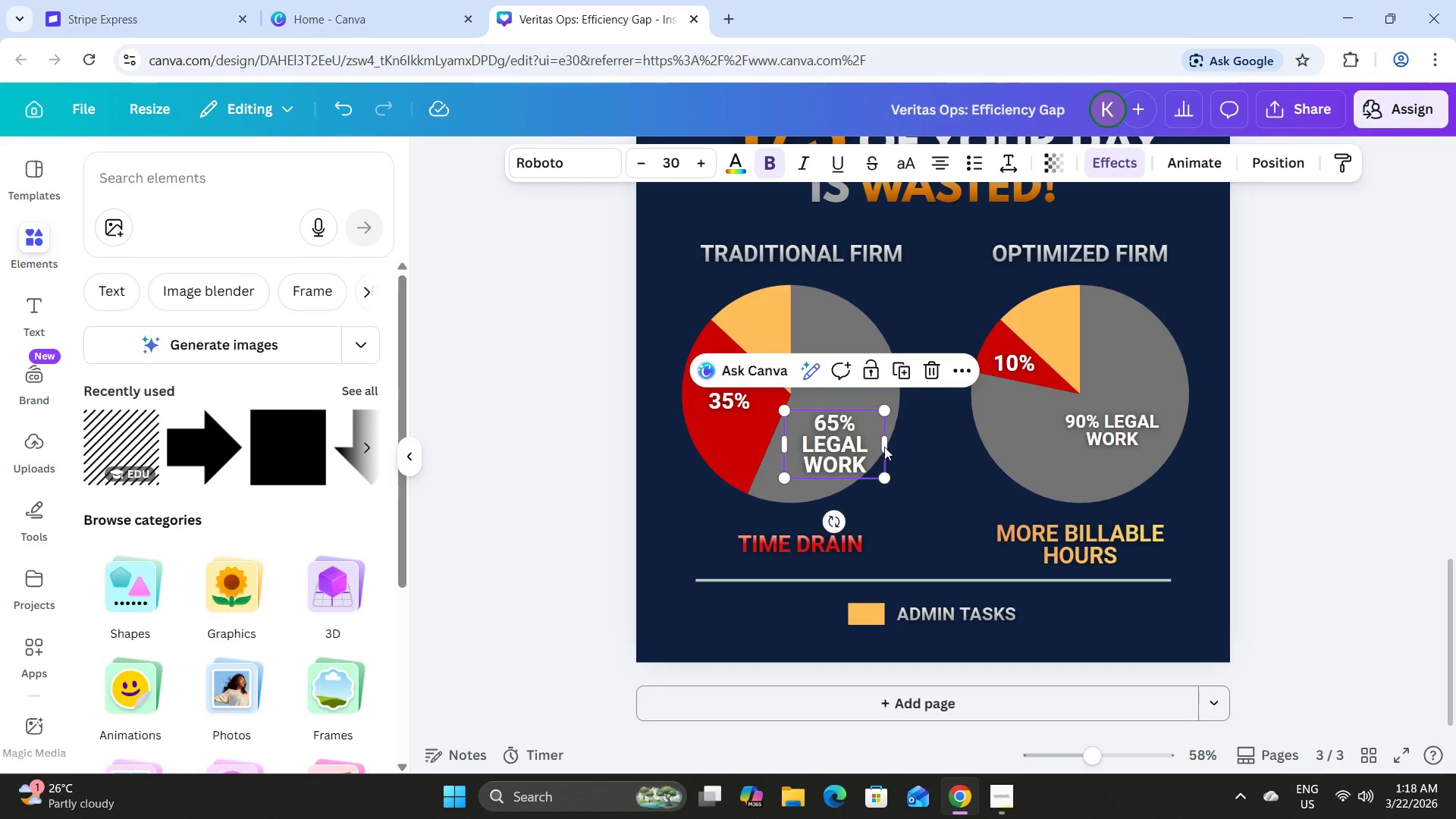 
left_click_drag(start_coordinate=[886, 446], to_coordinate=[906, 446])
 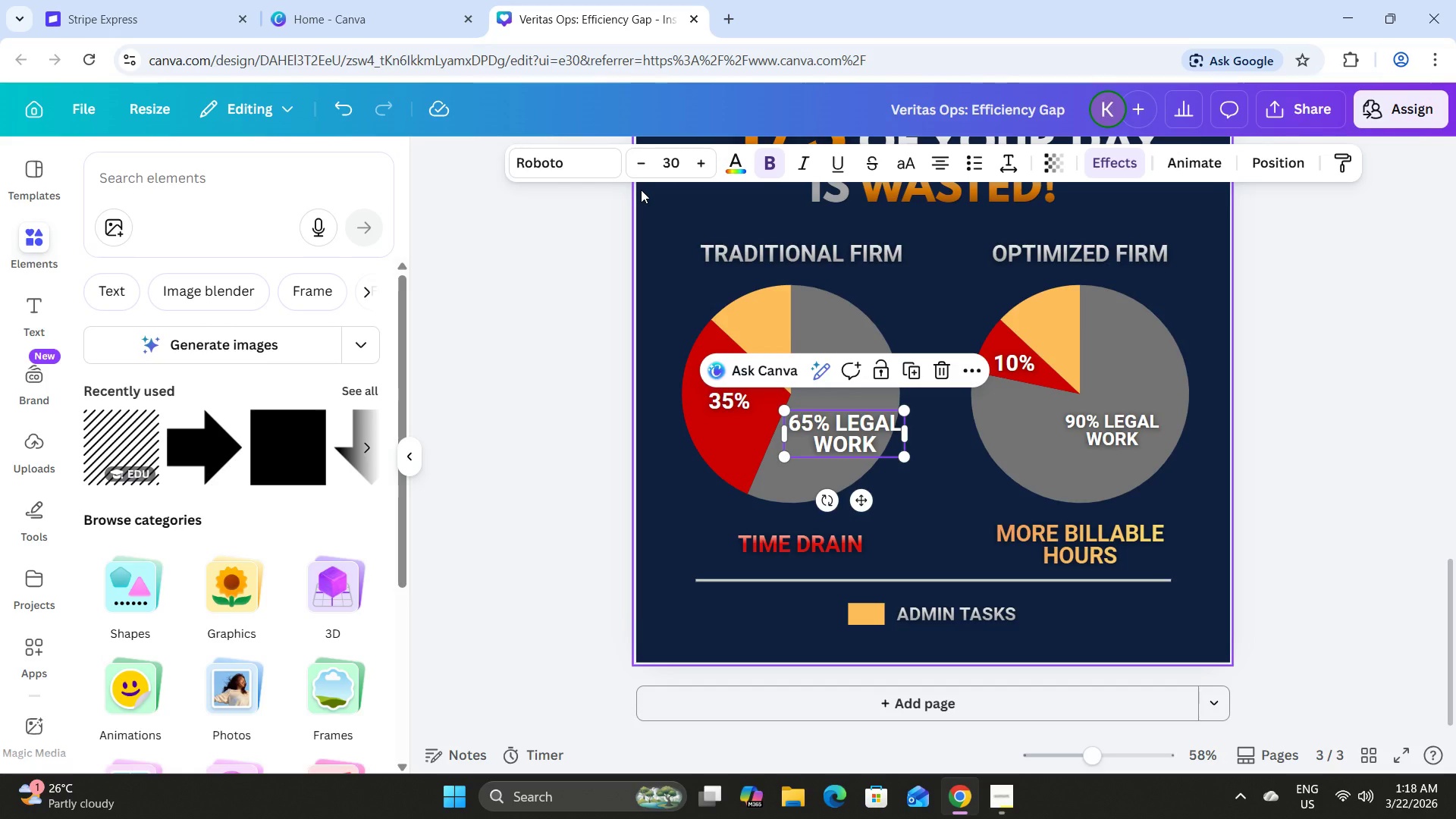 
key(Control+Z)
 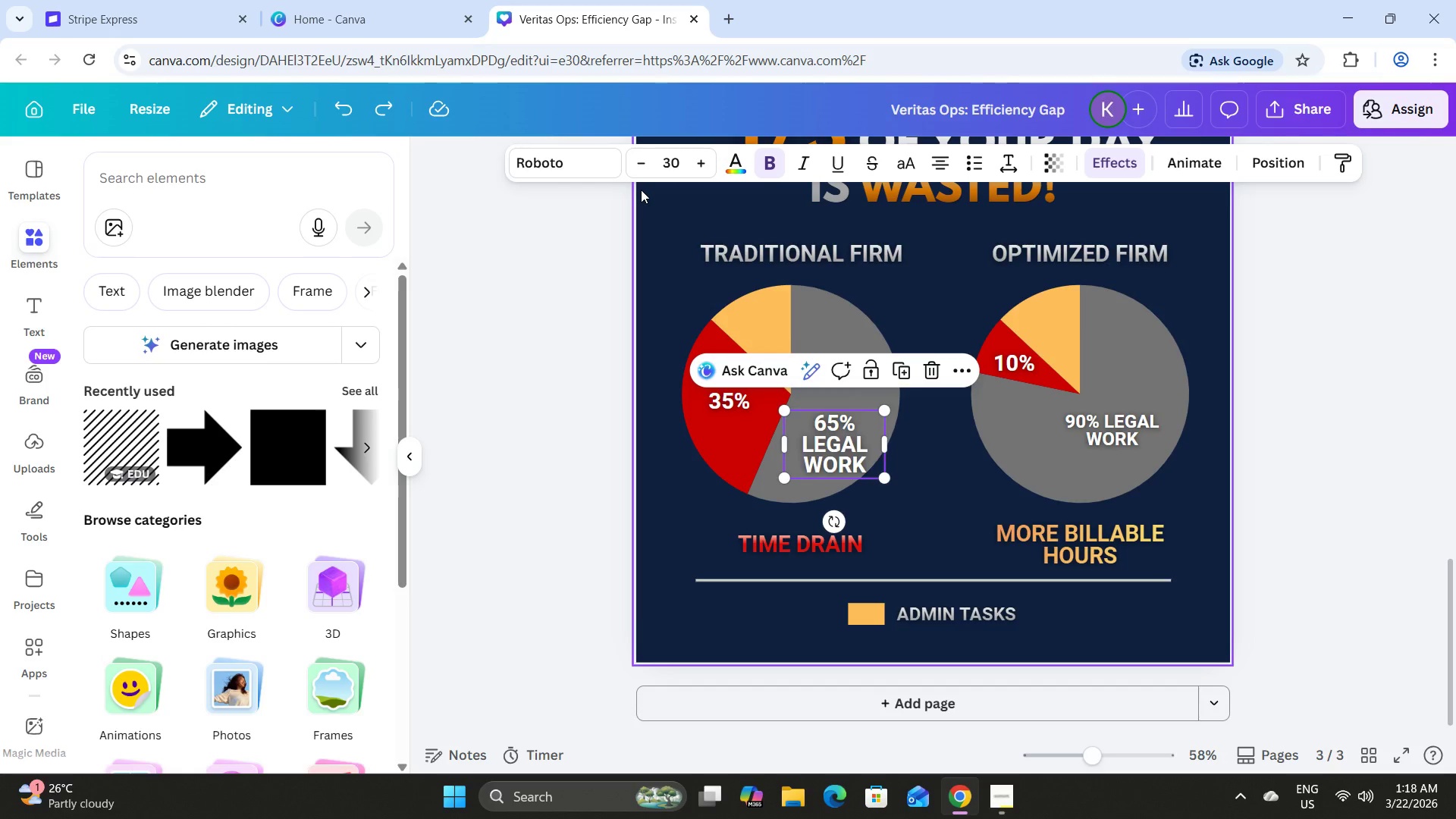 
key(Control+Z)
 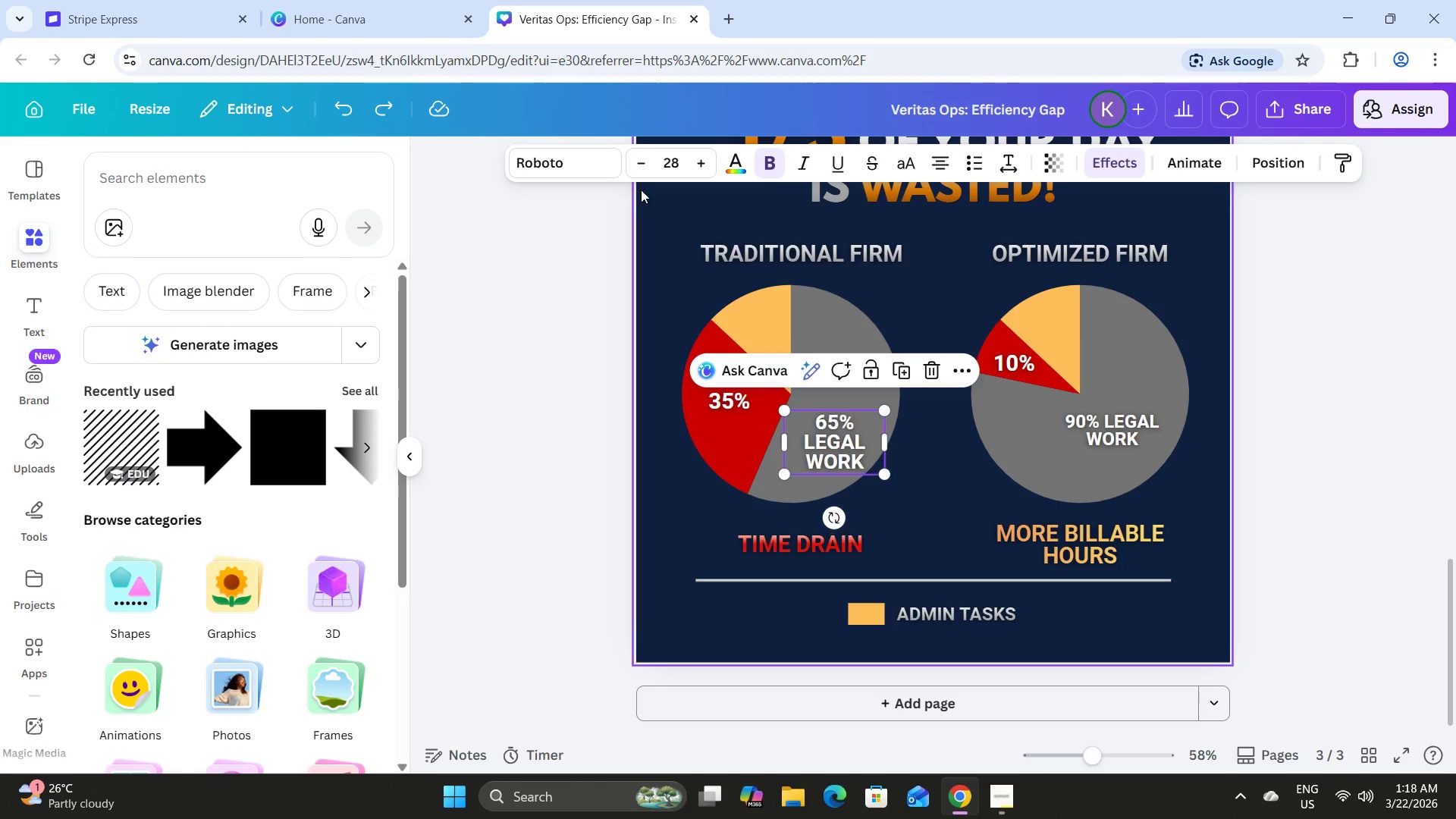 
key(Control+Z)
 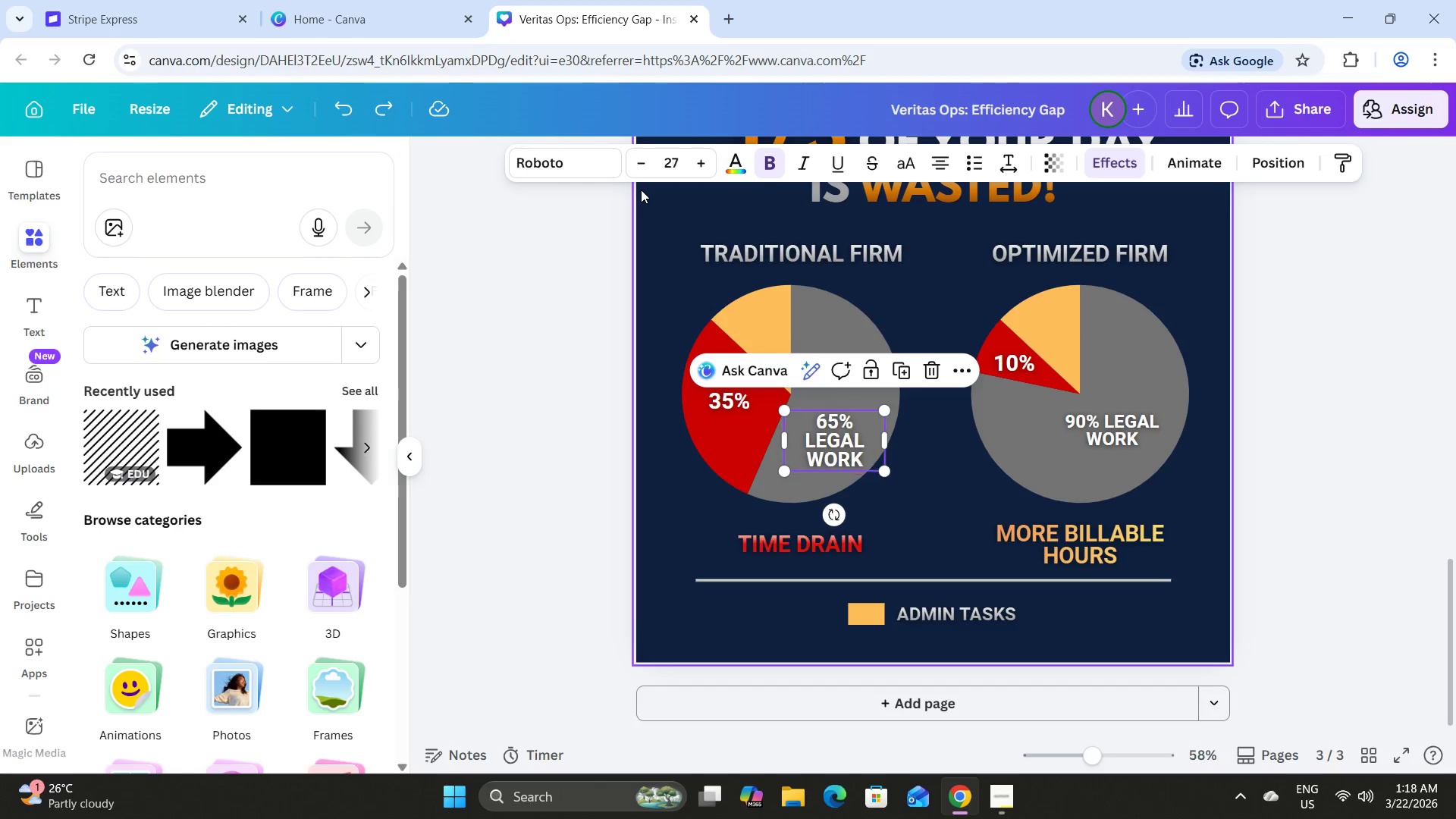 
key(Control+Z)
 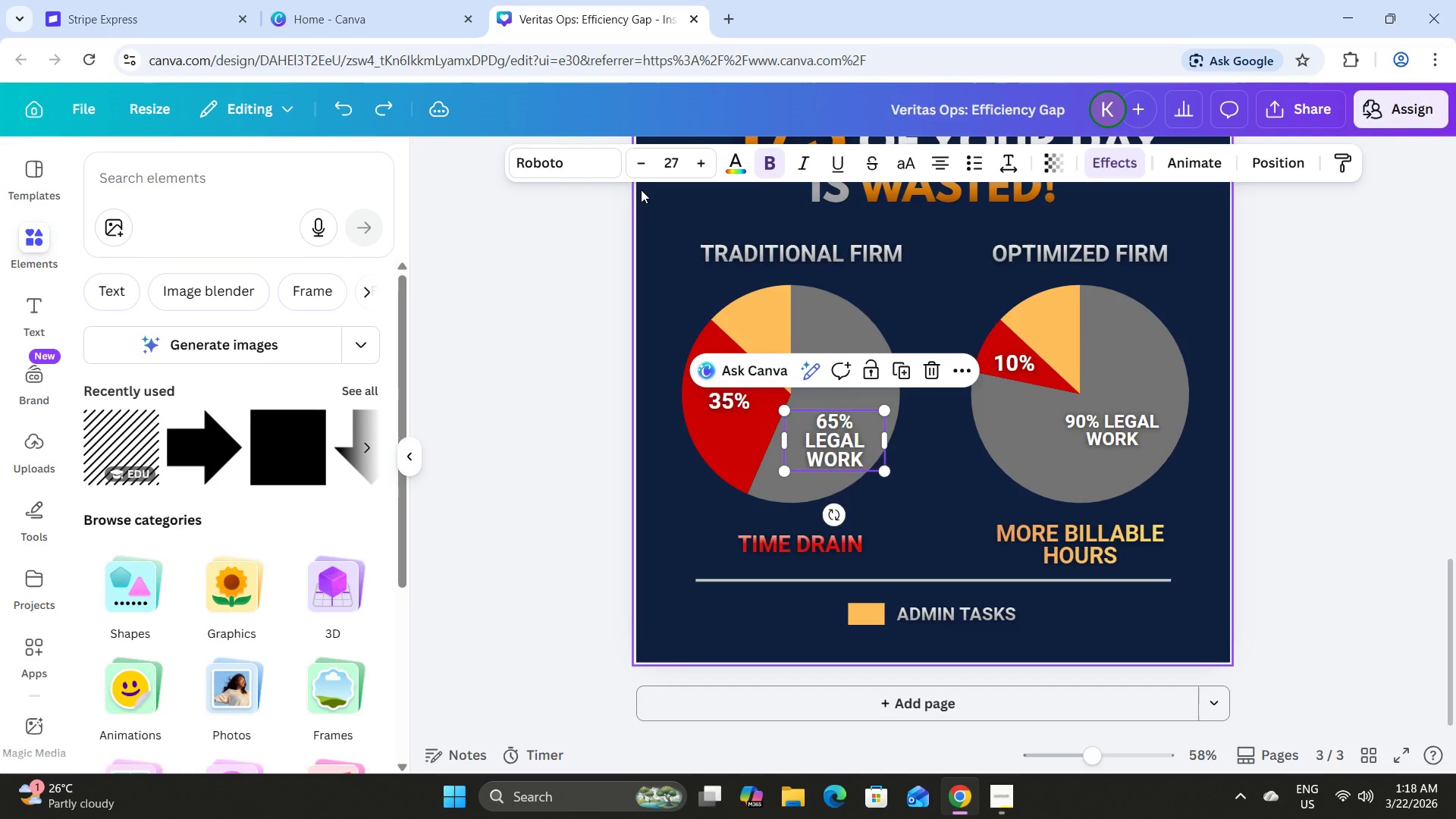 
key(Control+Z)
 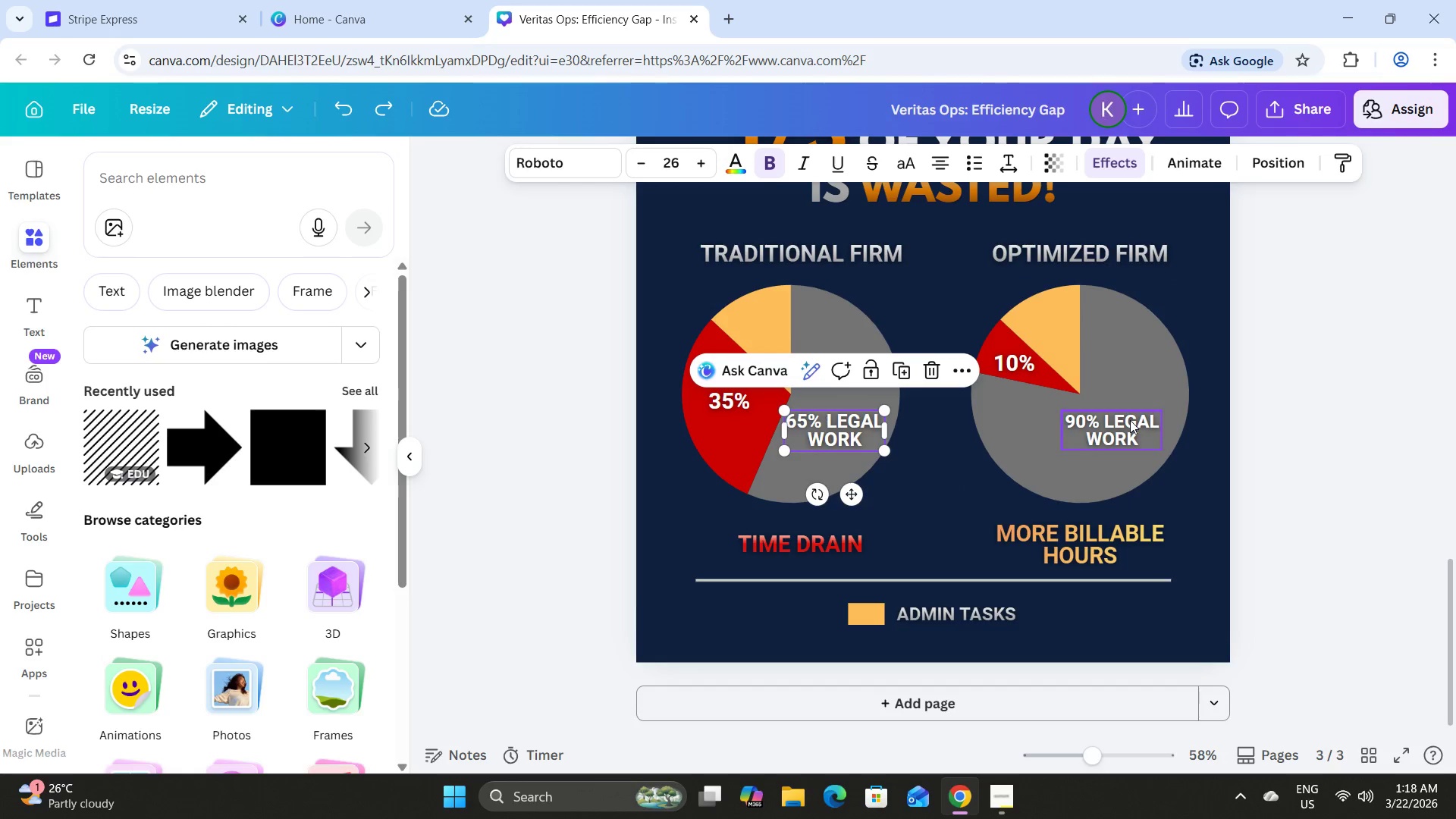 
left_click([1130, 420])
 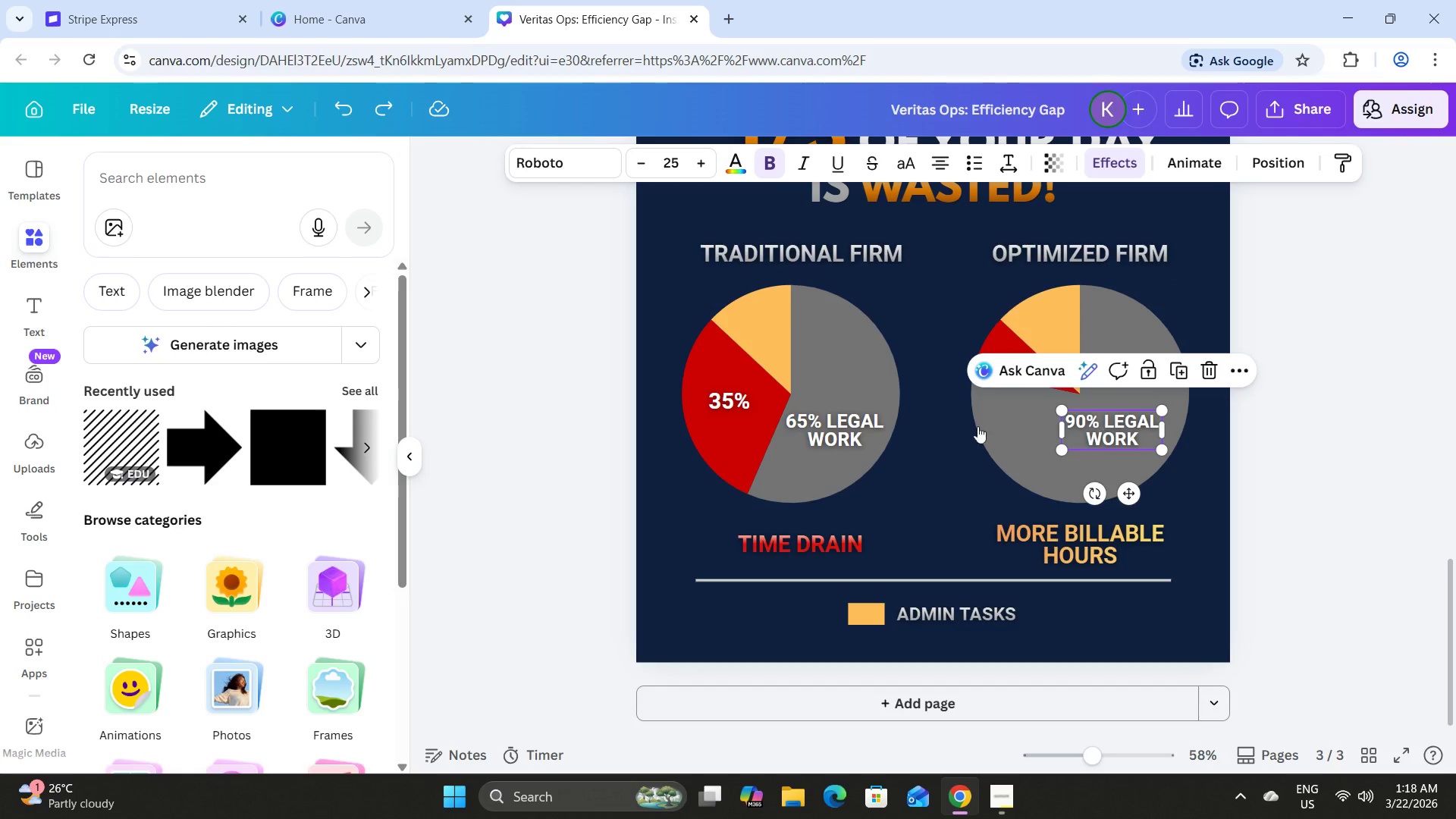 
left_click([839, 421])
 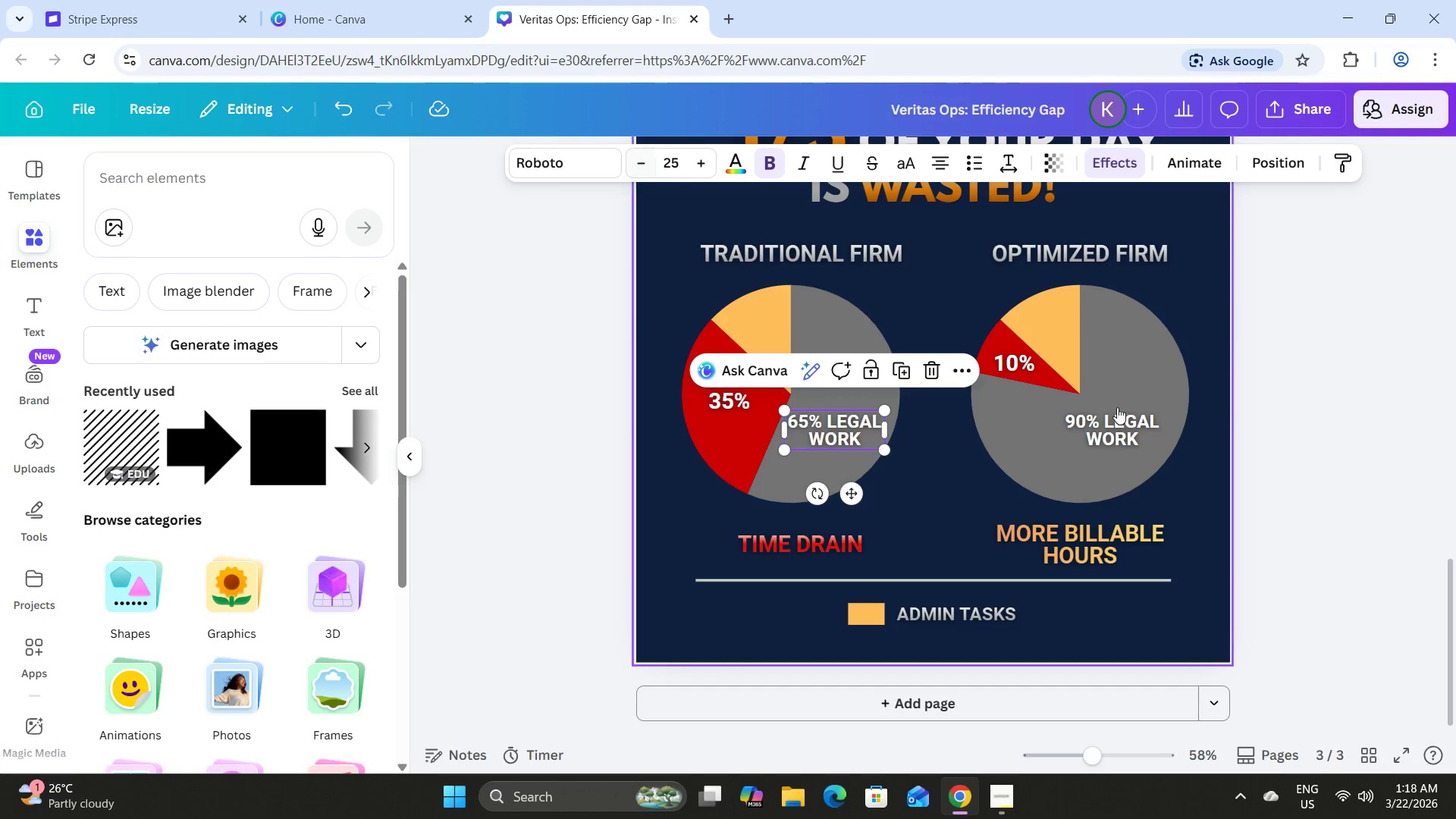 
left_click([1269, 431])
 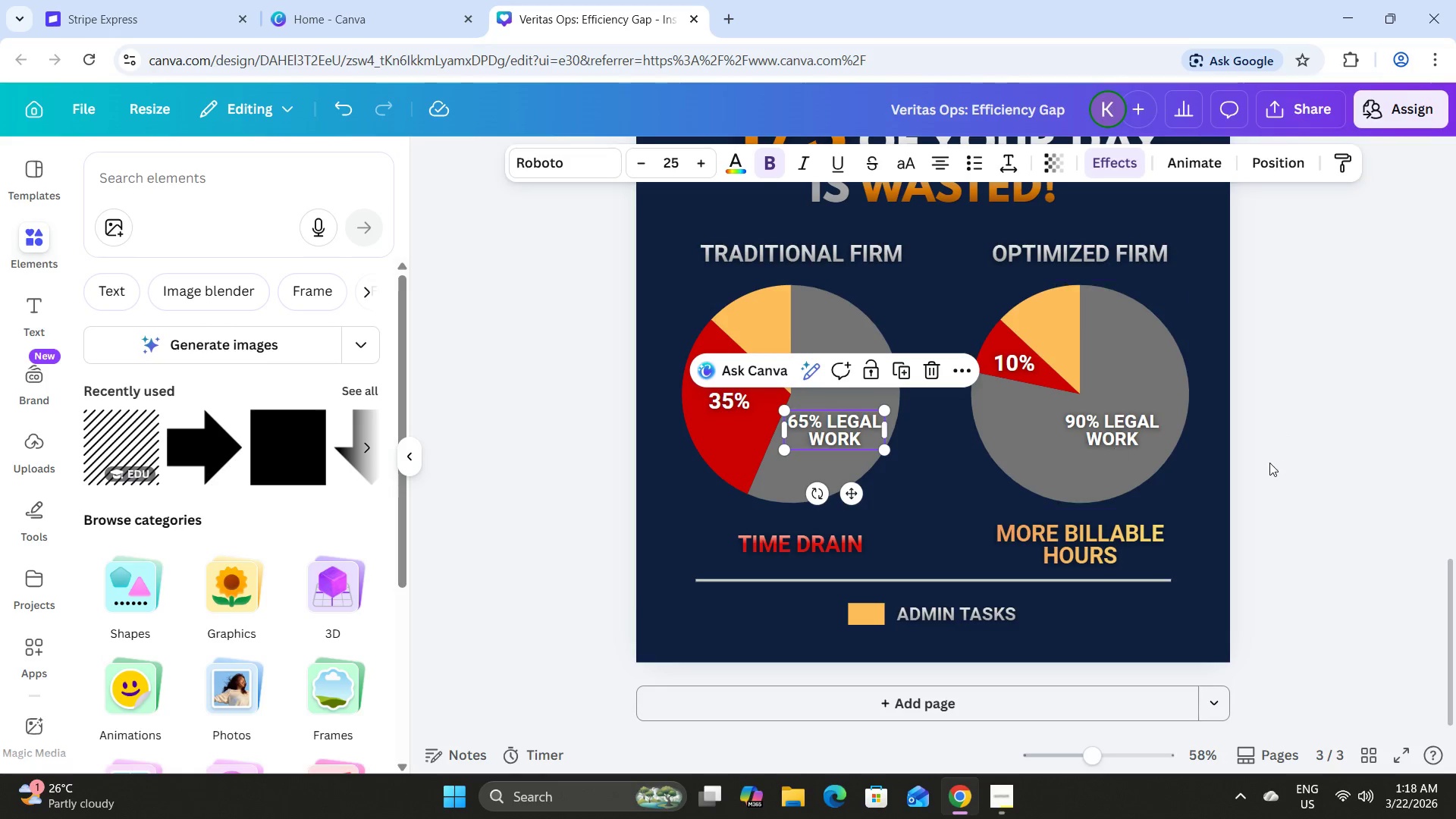 
key(ArrowRight)
 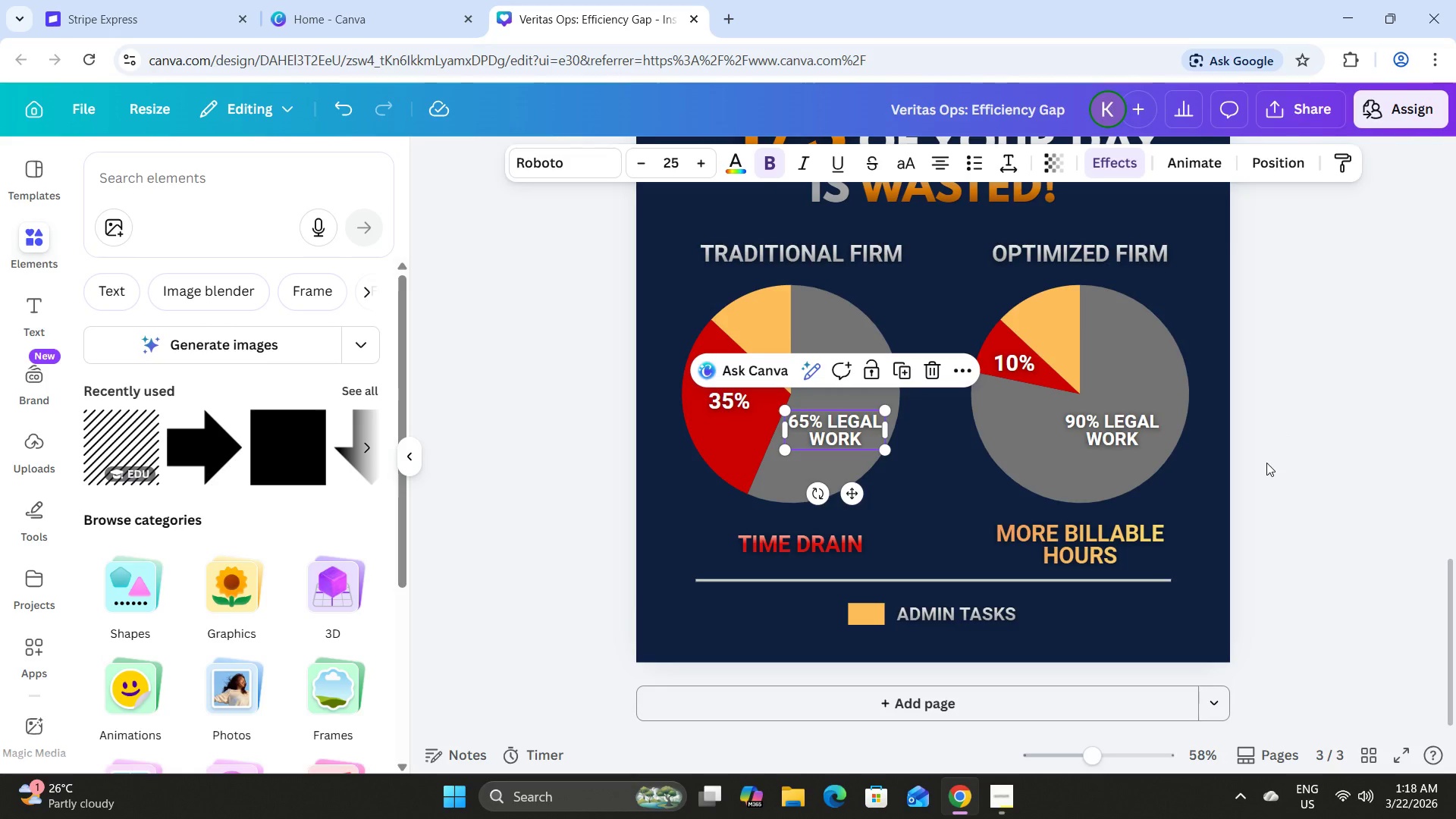 
left_click([1272, 463])
 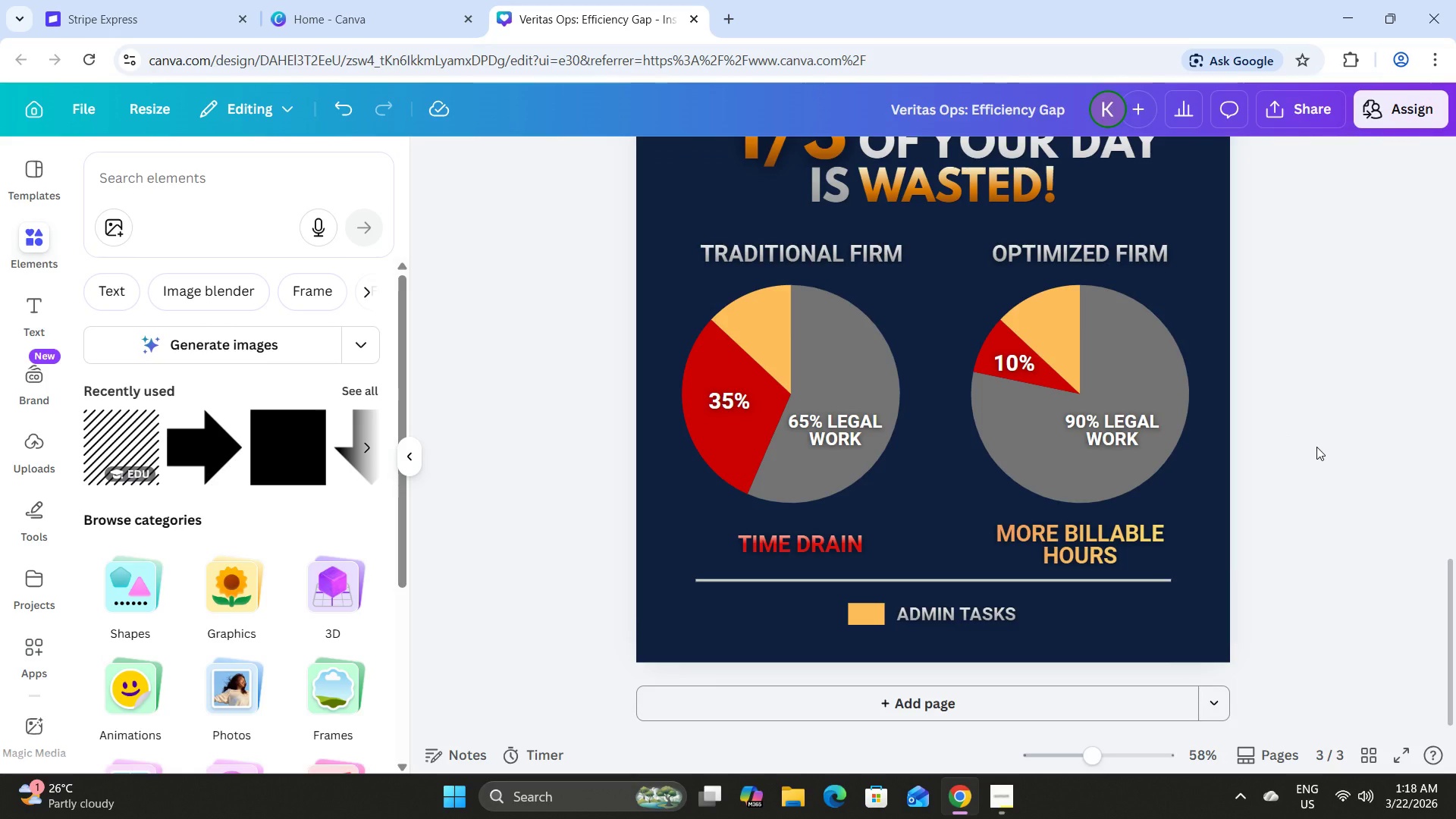 
wait(7.25)
 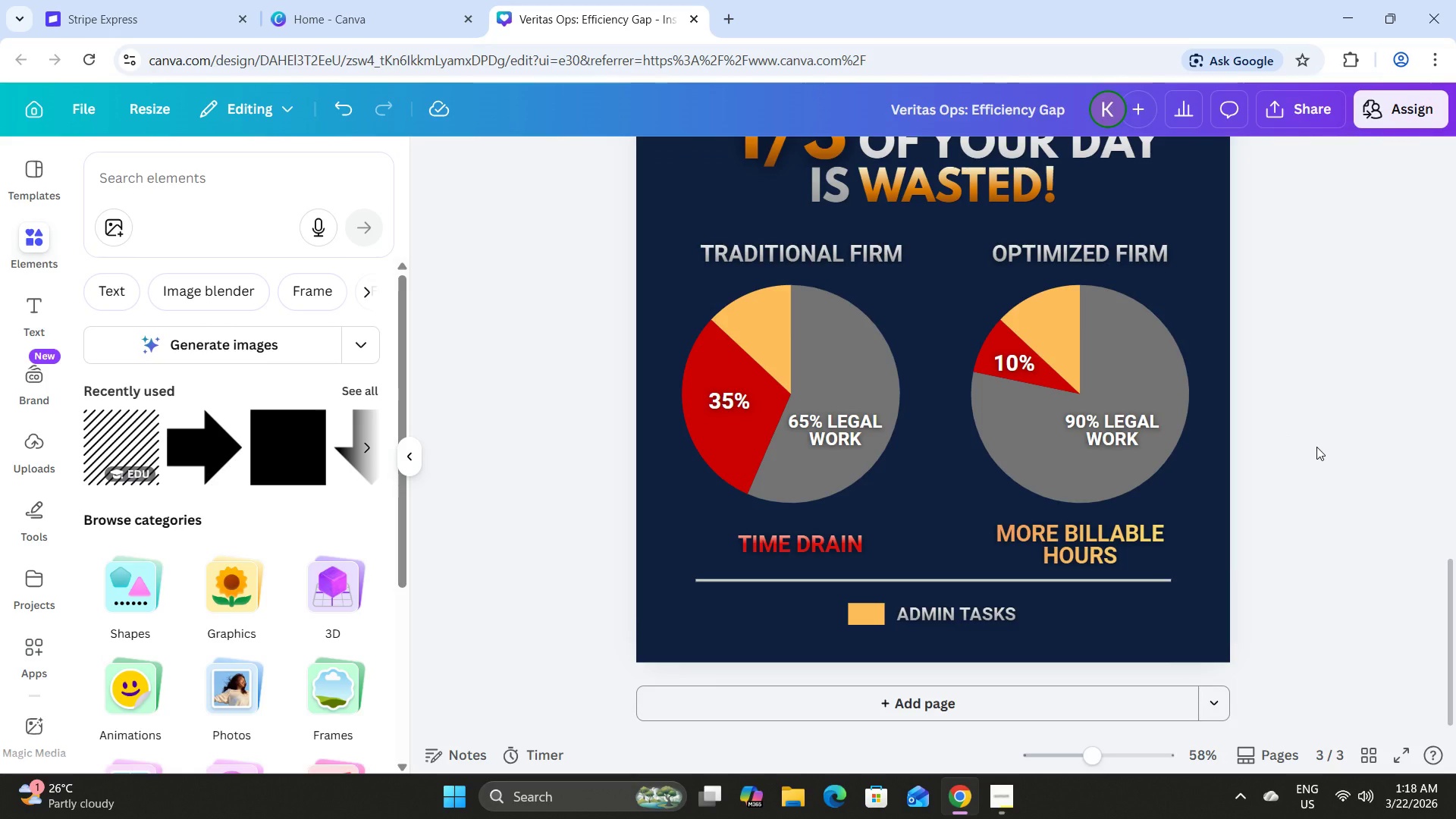 
mouse_move([868, 347])
 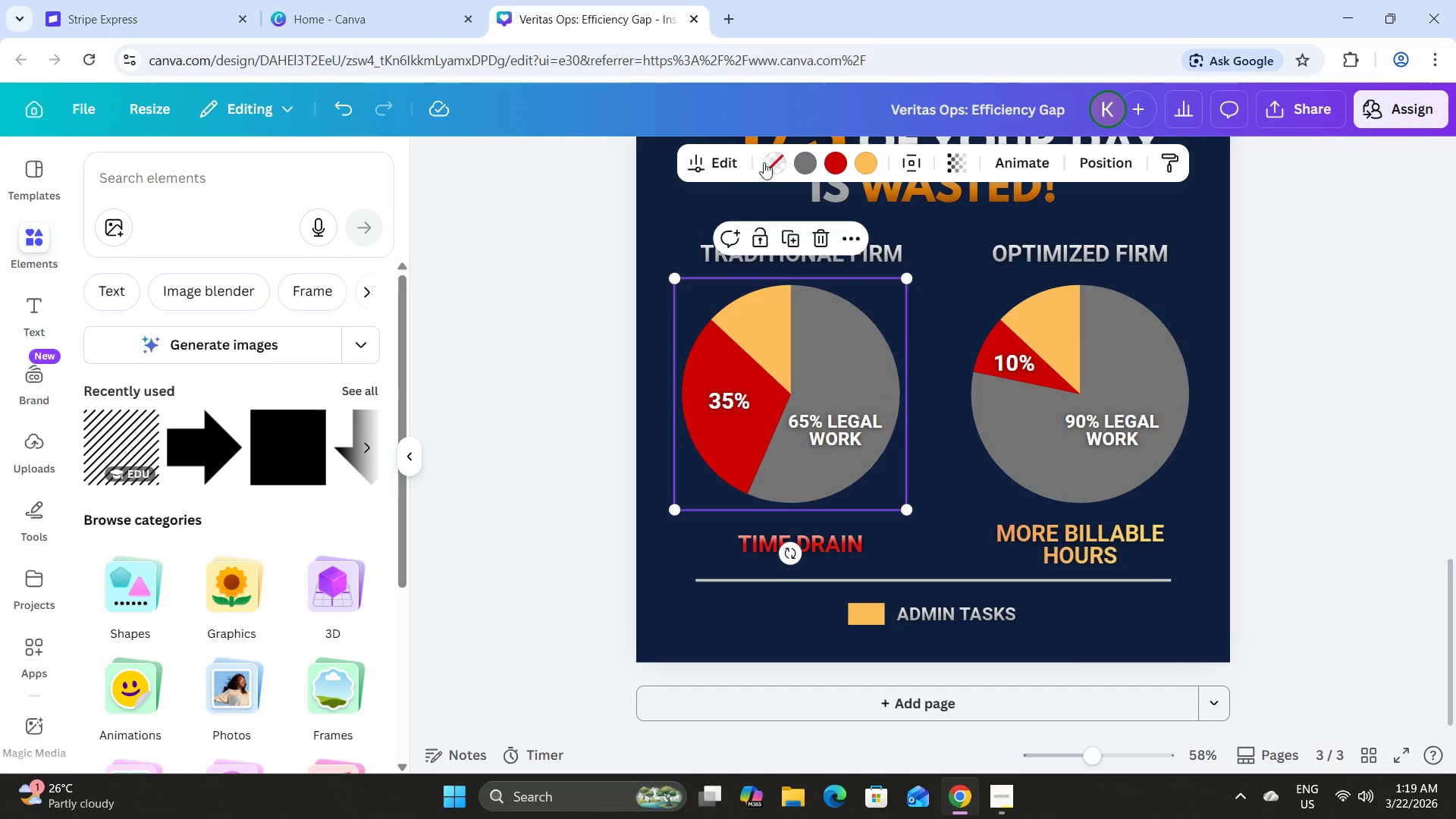 
left_click([774, 162])
 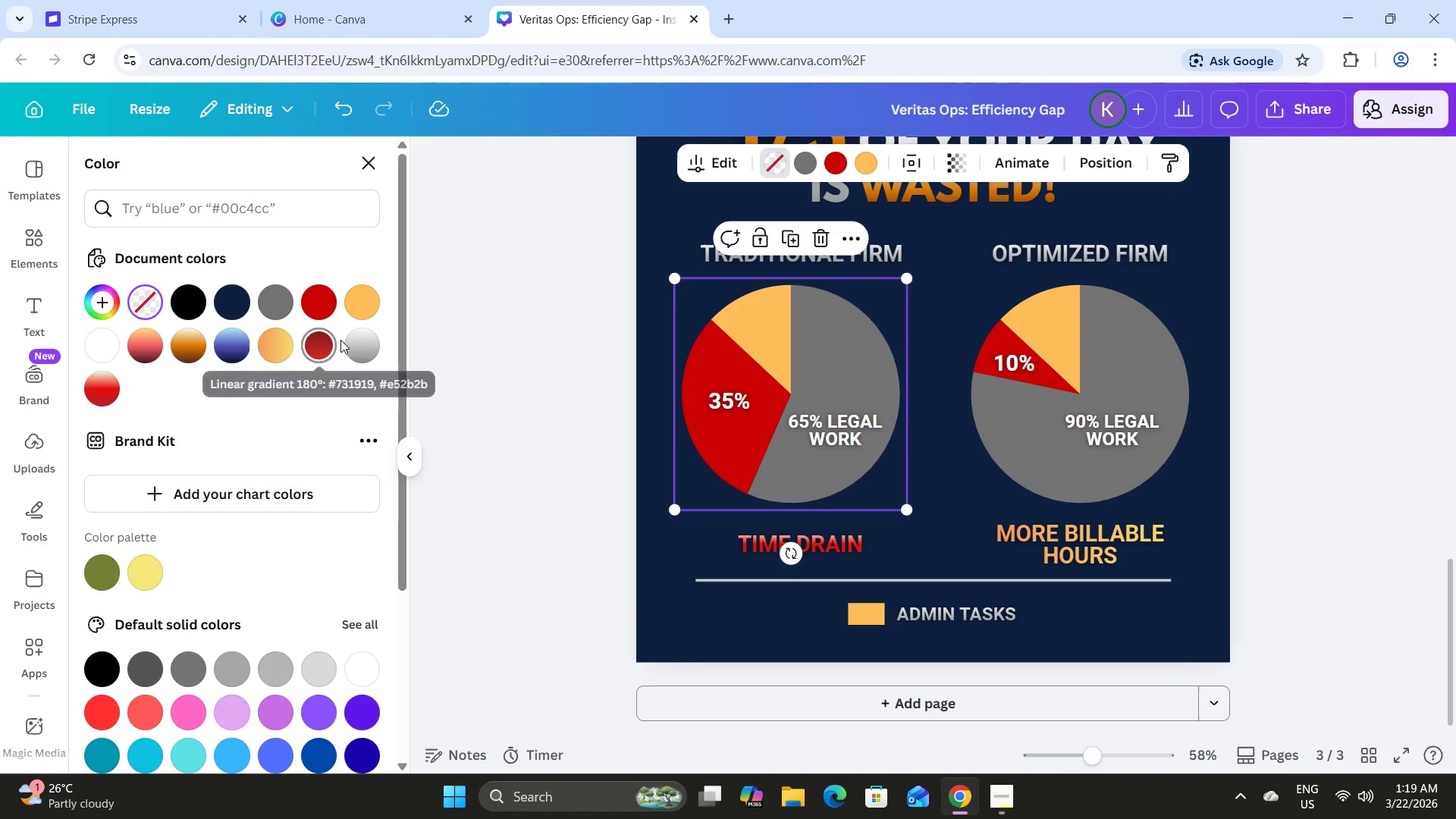 
left_click([360, 340])
 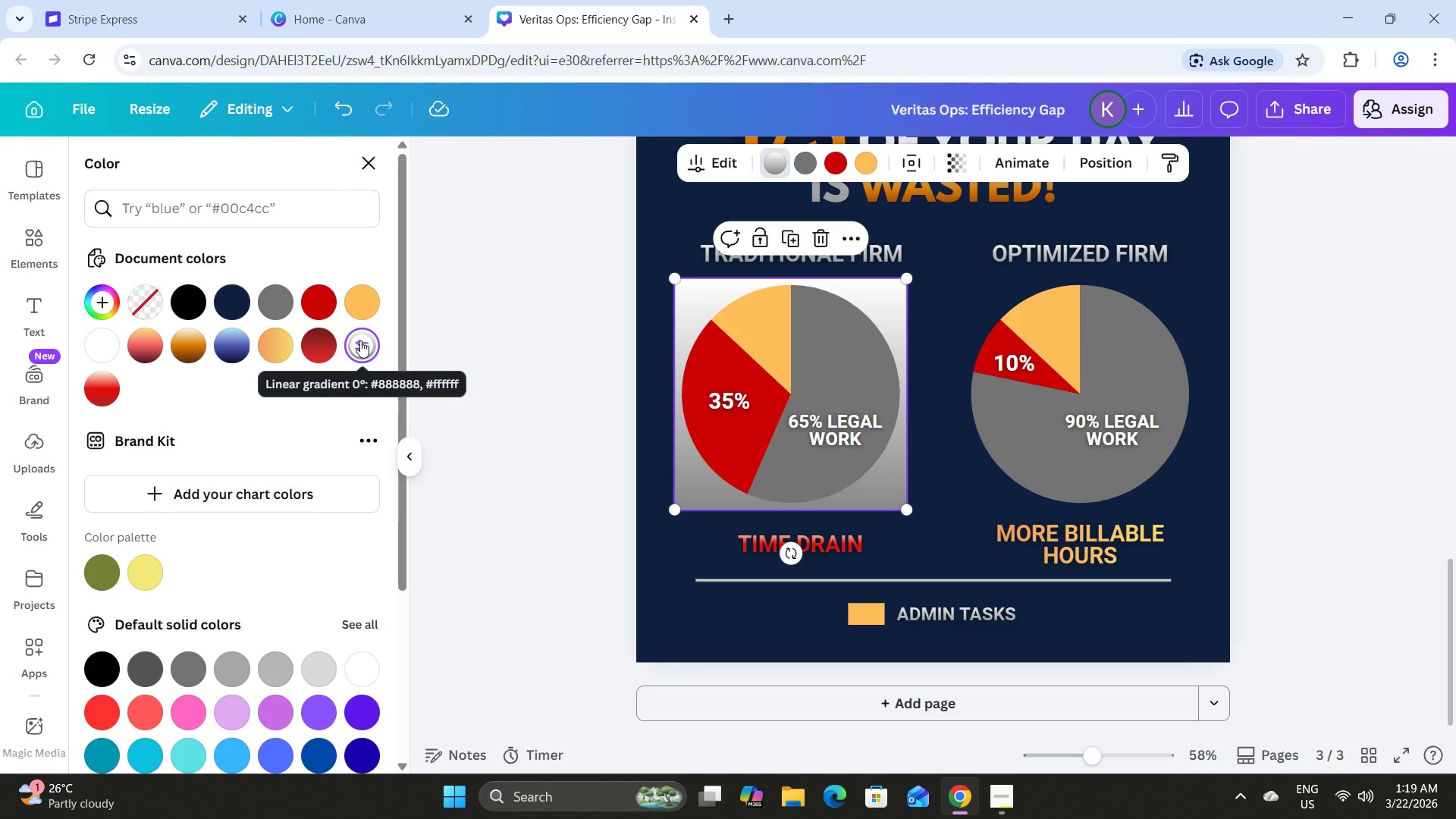 
left_click([360, 340])
 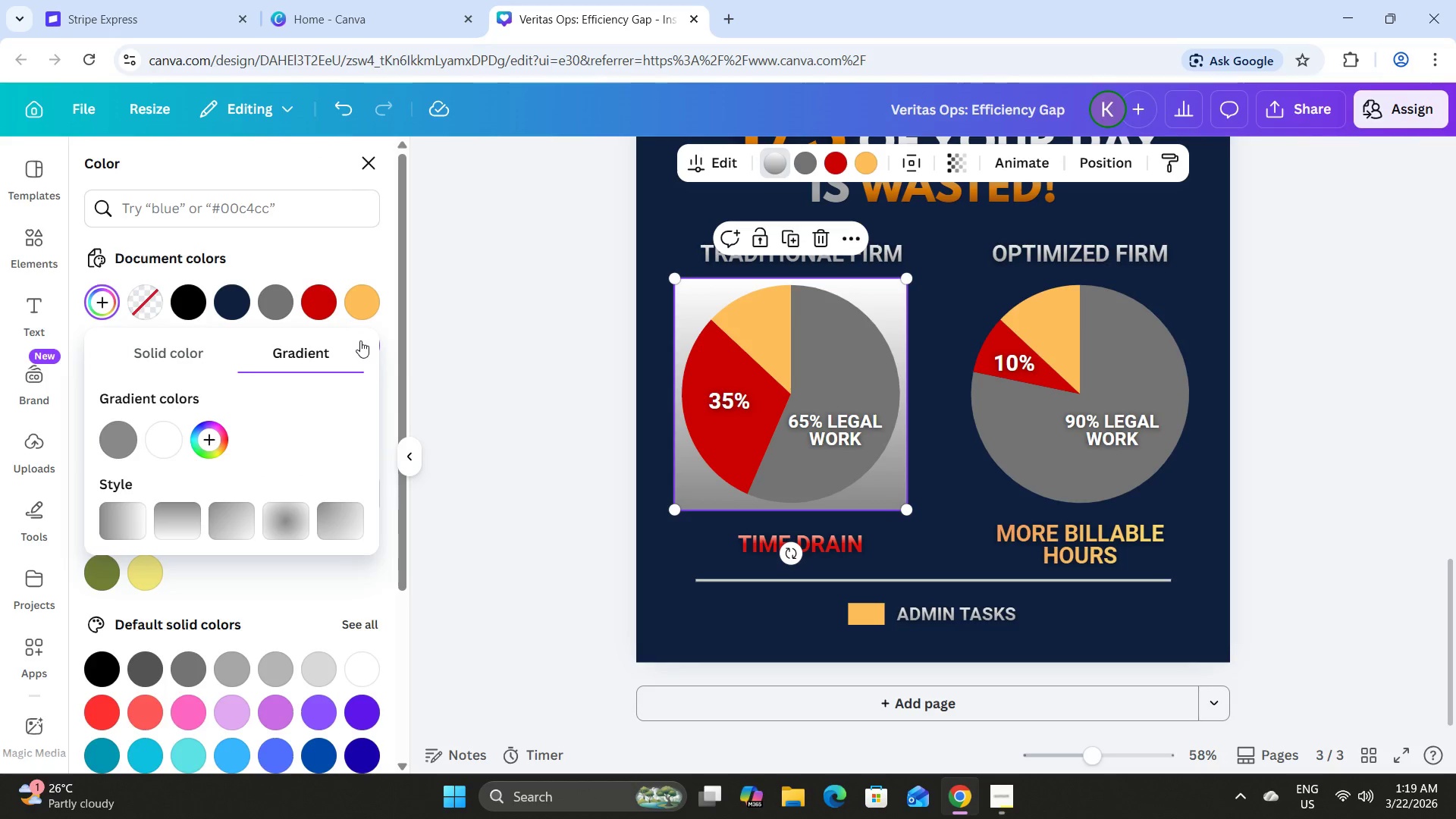 
left_click([360, 340])
 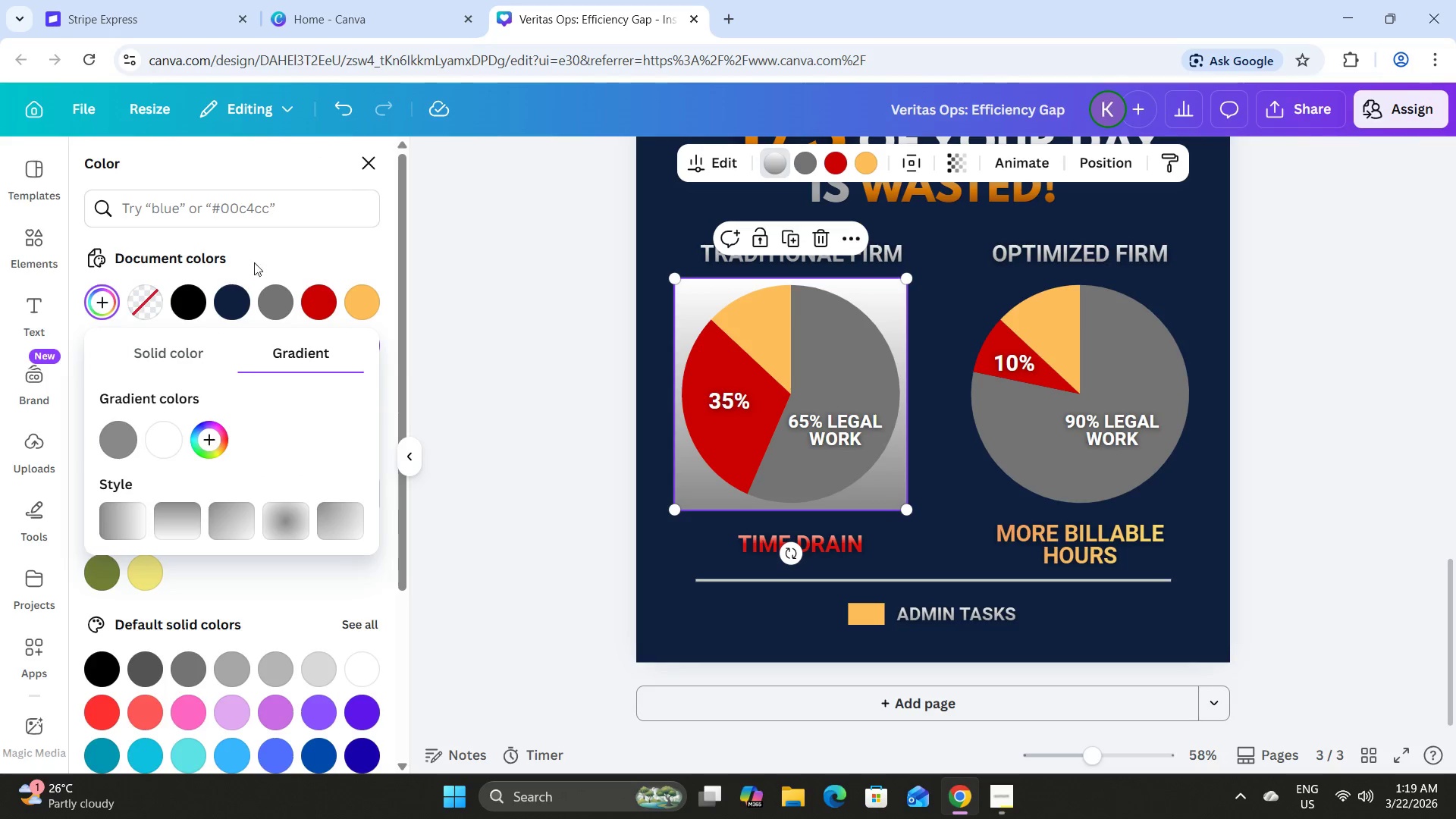 
left_click([148, 306])
 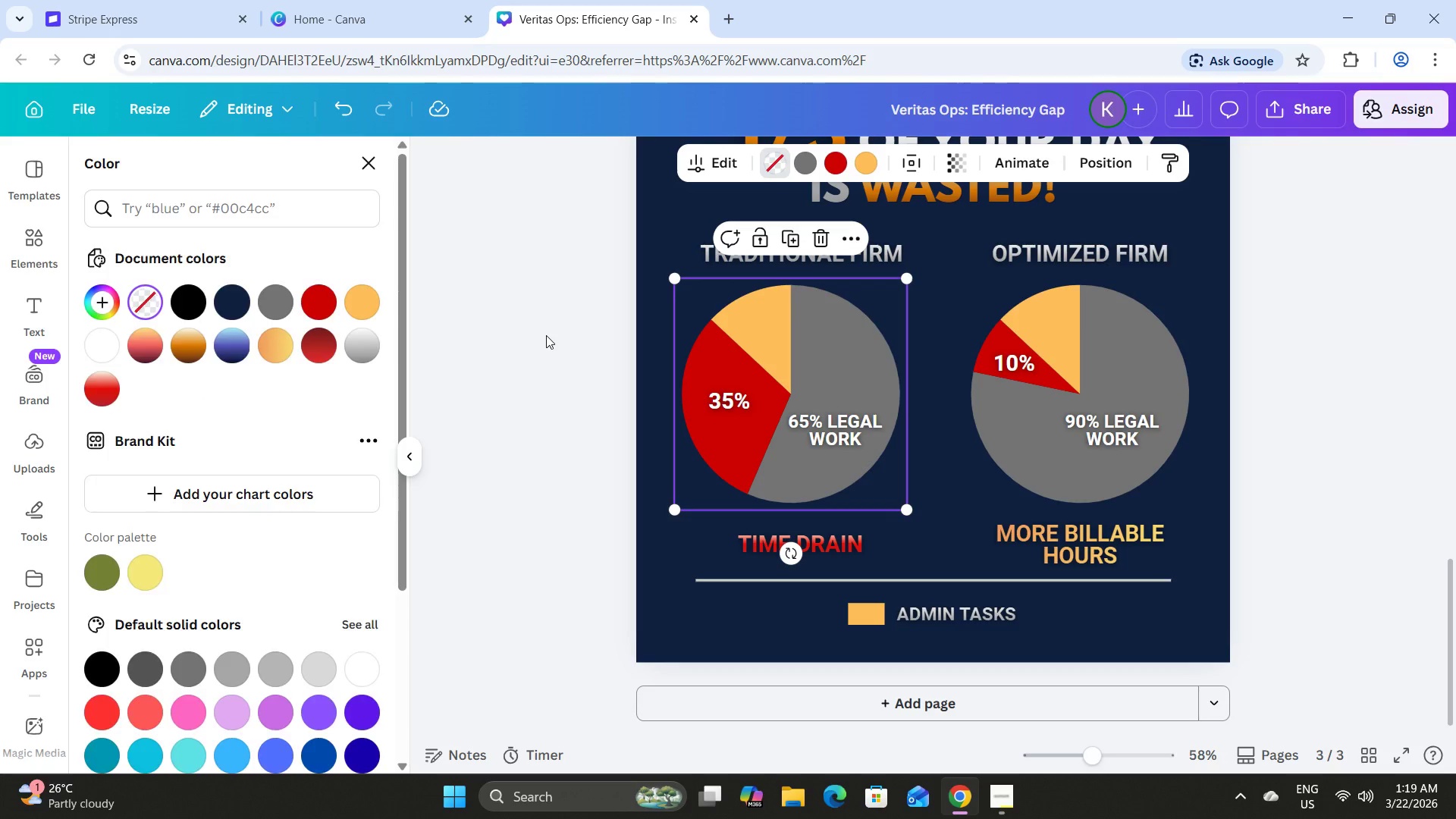 
double_click([546, 335])
 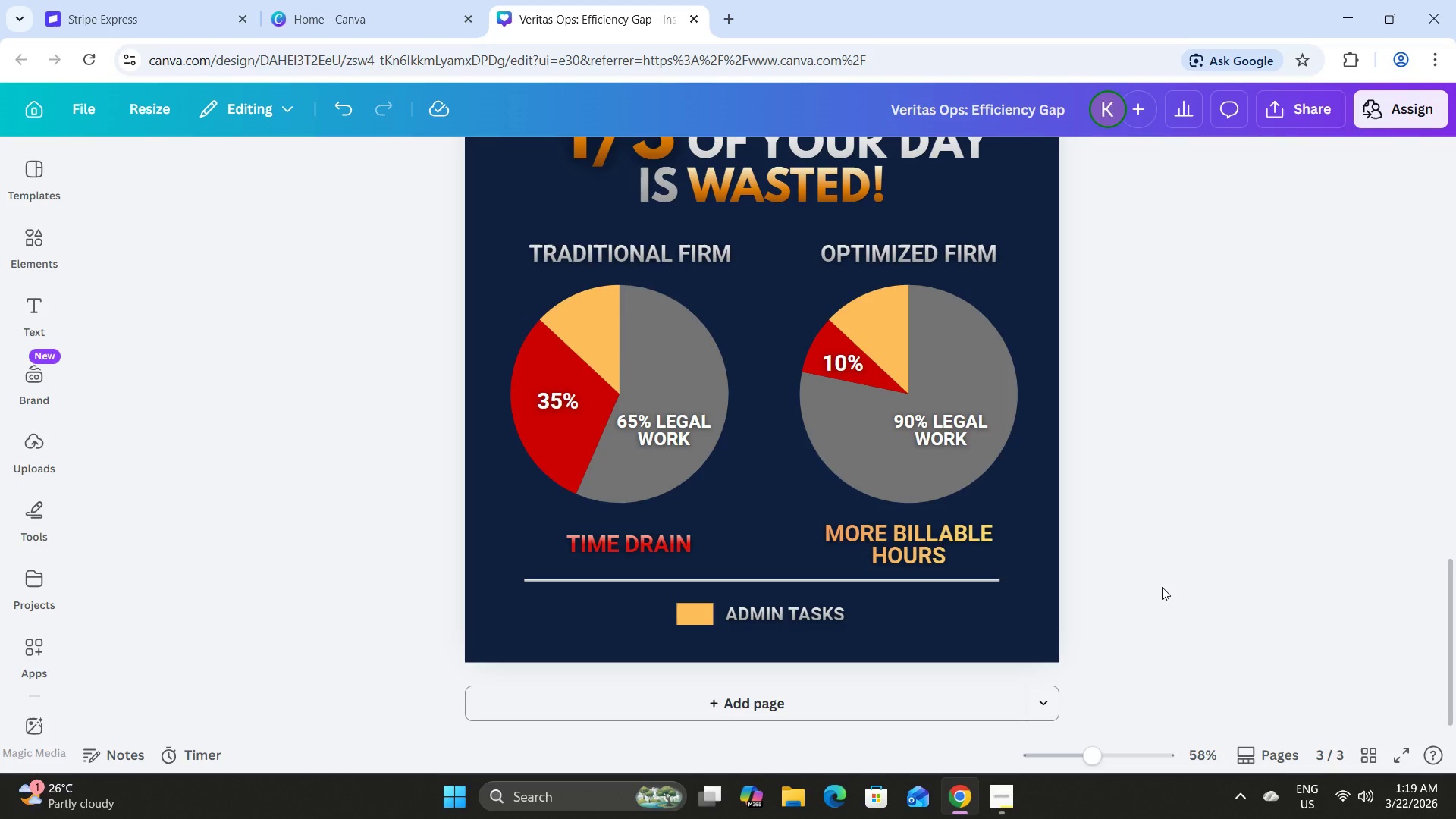 
wait(11.12)
 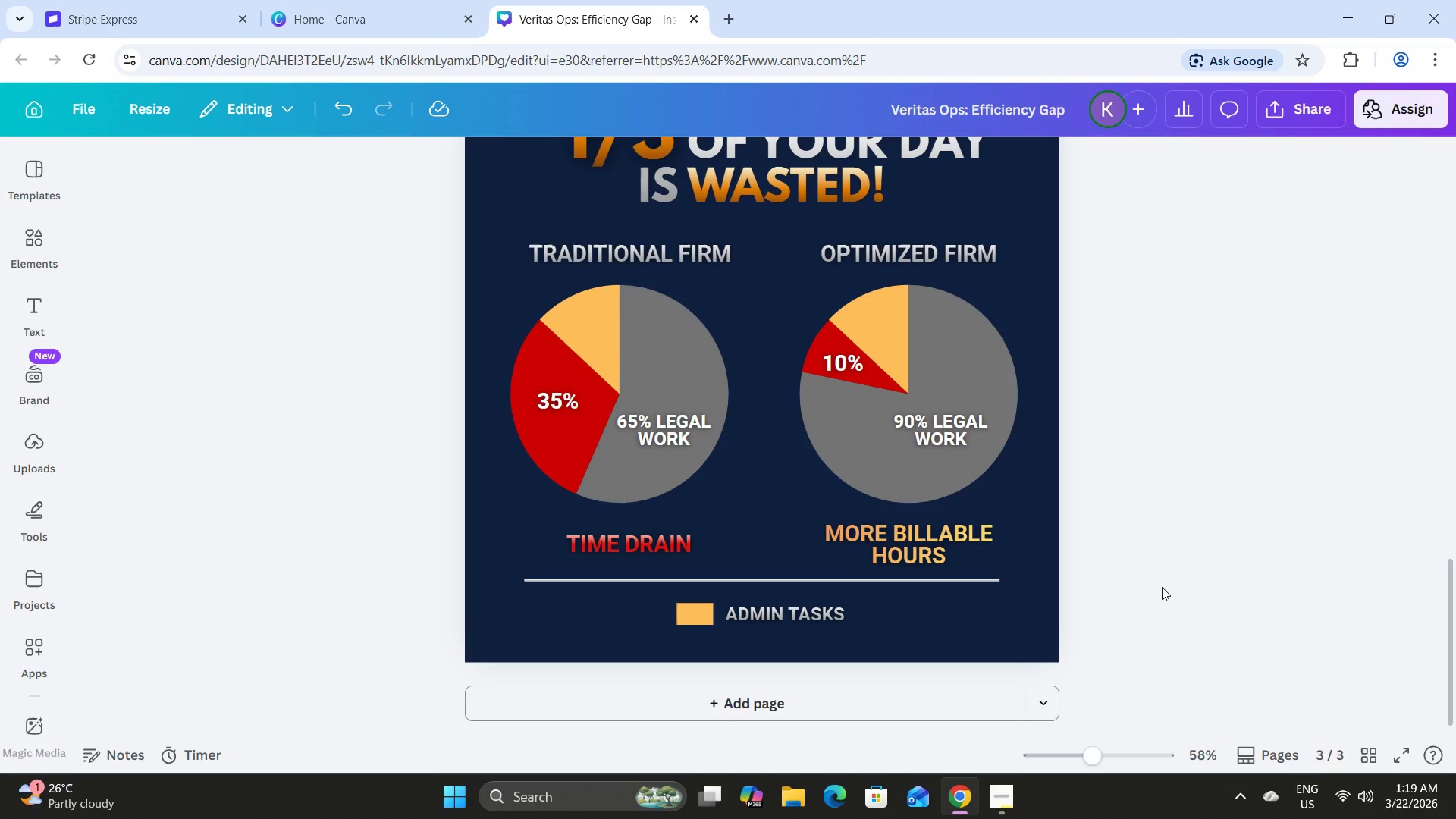 
left_click_drag(start_coordinate=[1087, 756], to_coordinate=[1062, 758])
 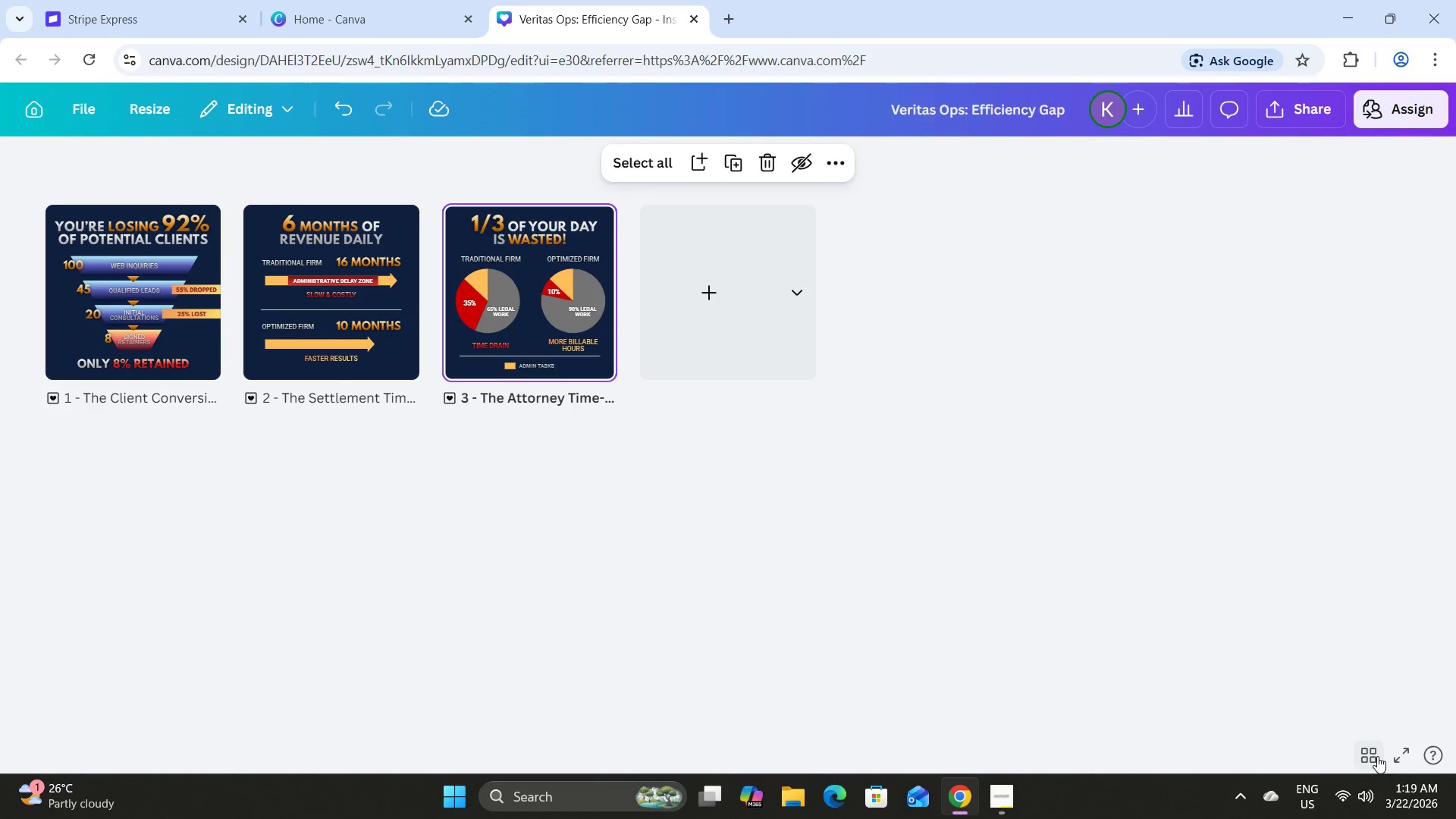 
left_click([1377, 756])